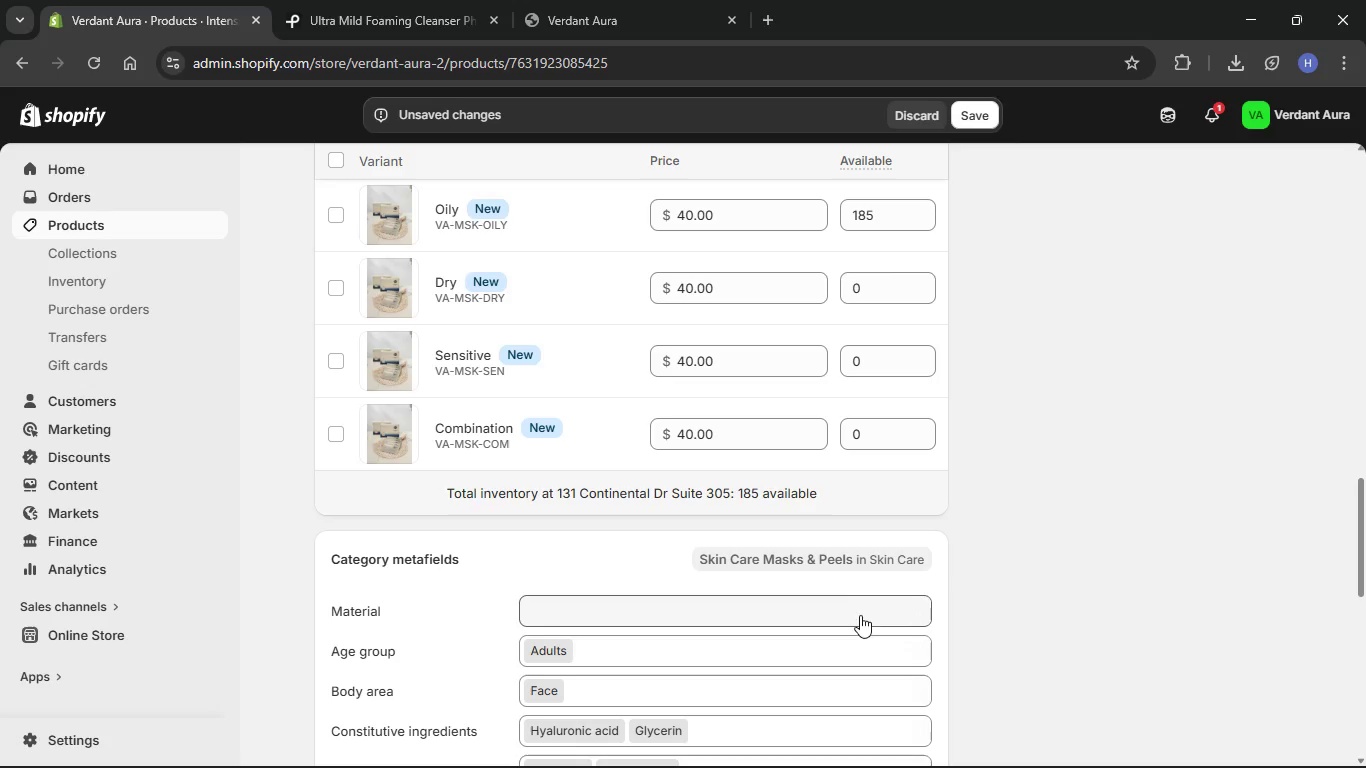 
left_click([878, 221])
 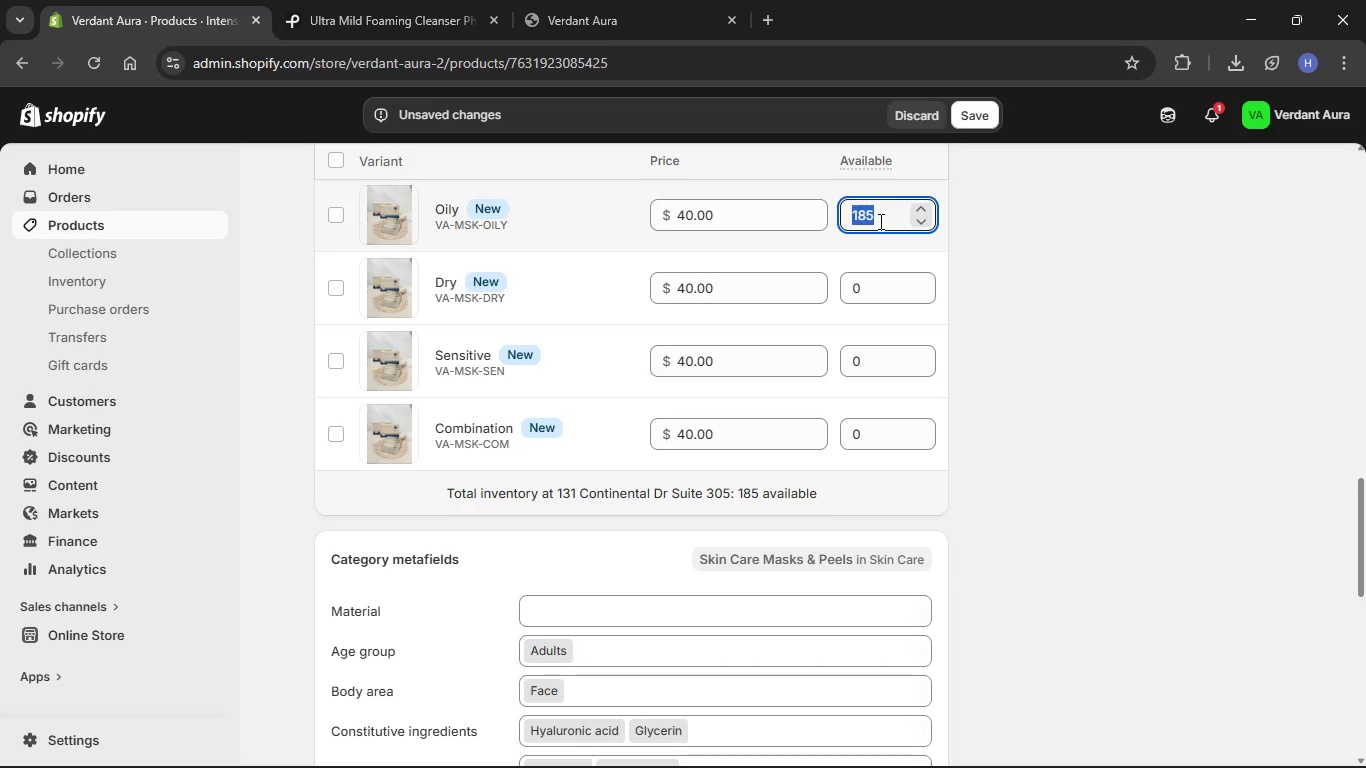 
key(Backspace)
 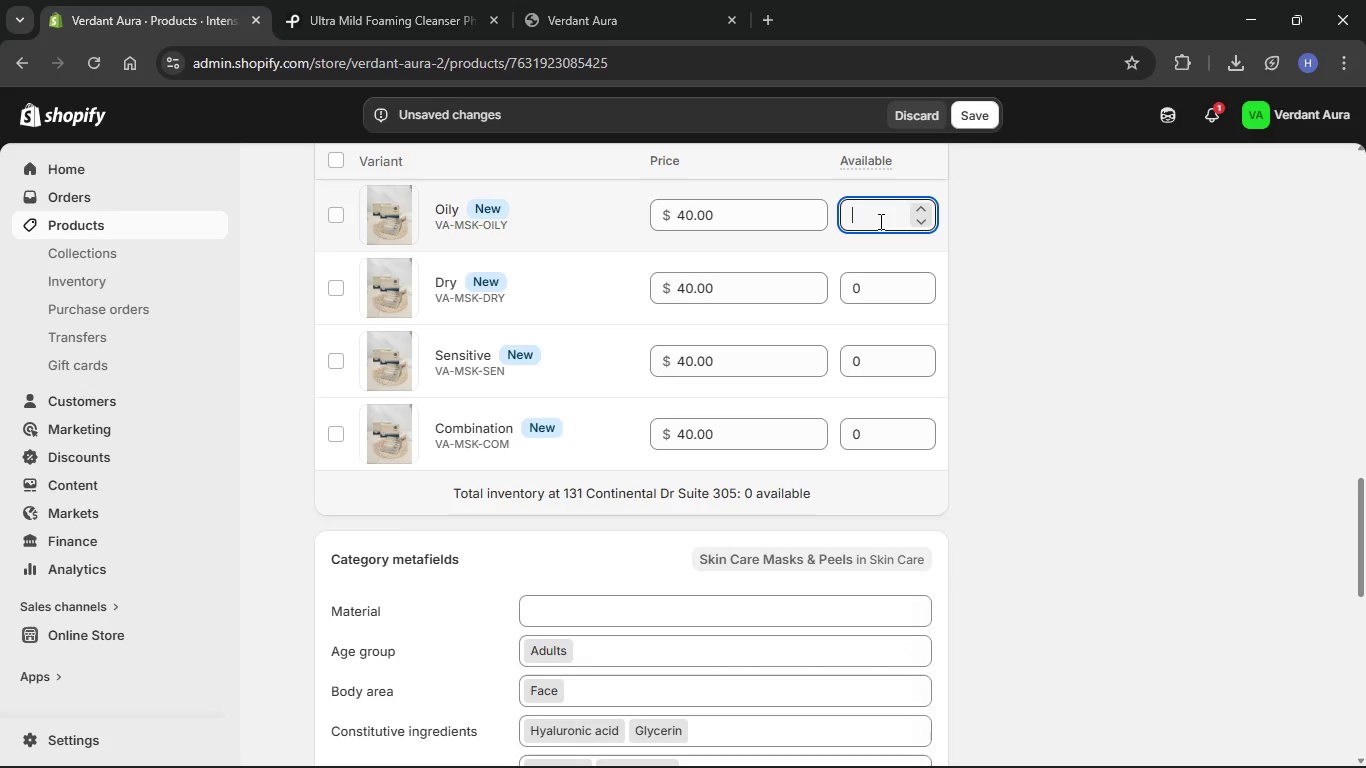 
key(Numpad5)
 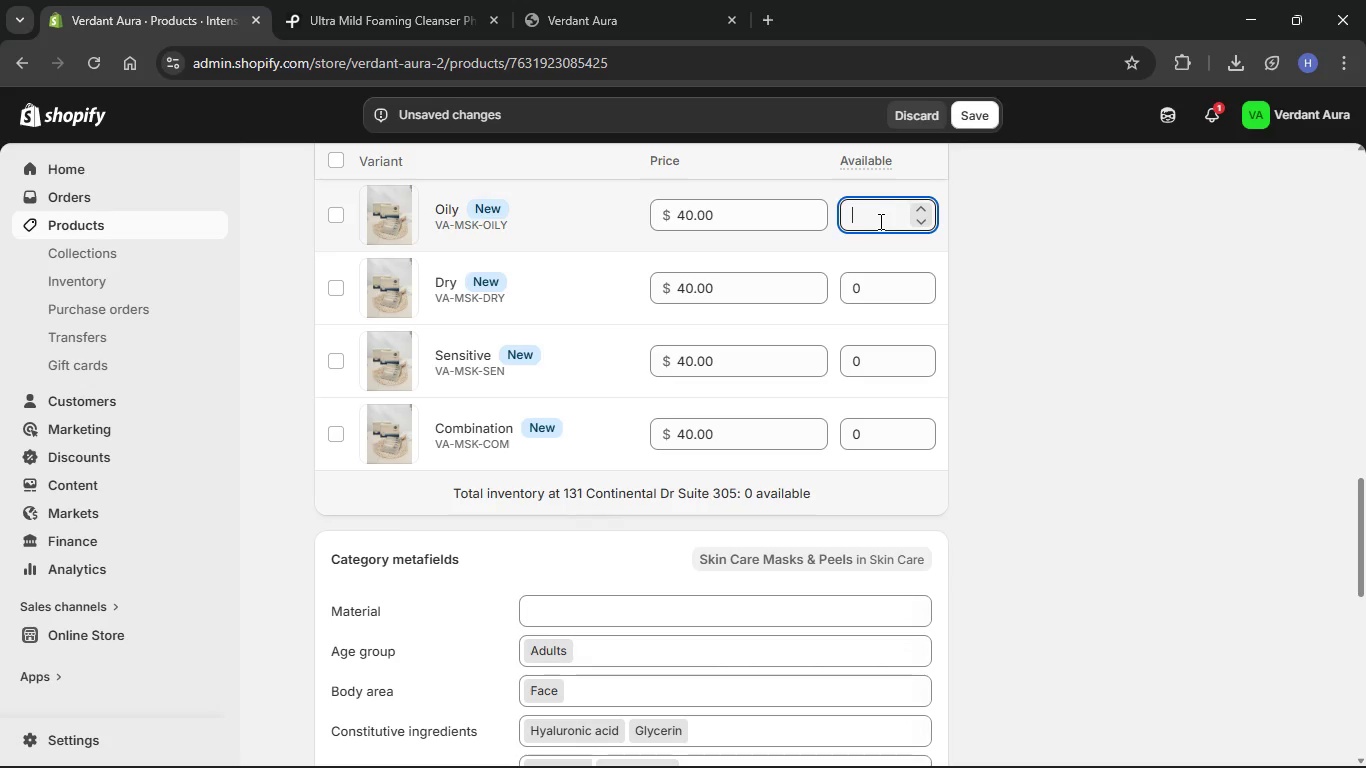 
key(Numpad0)
 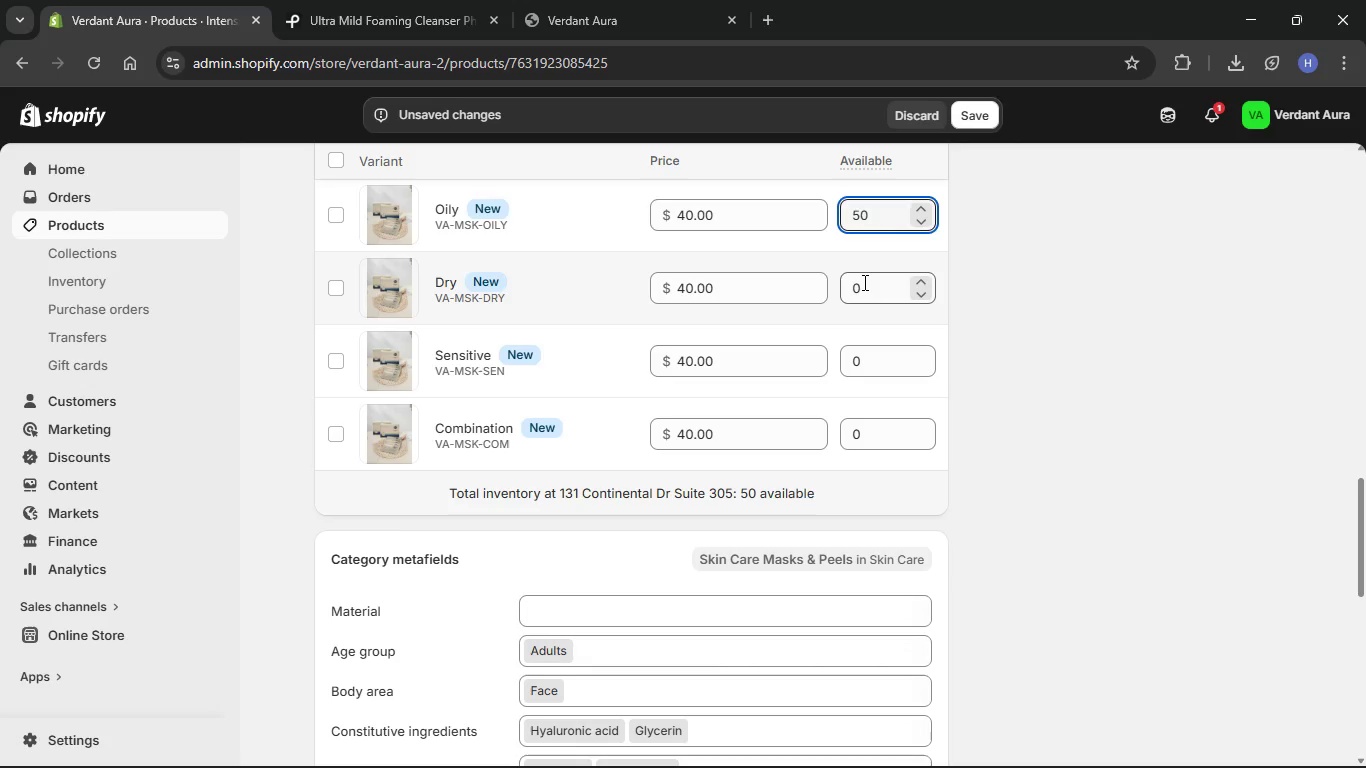 
left_click([863, 282])
 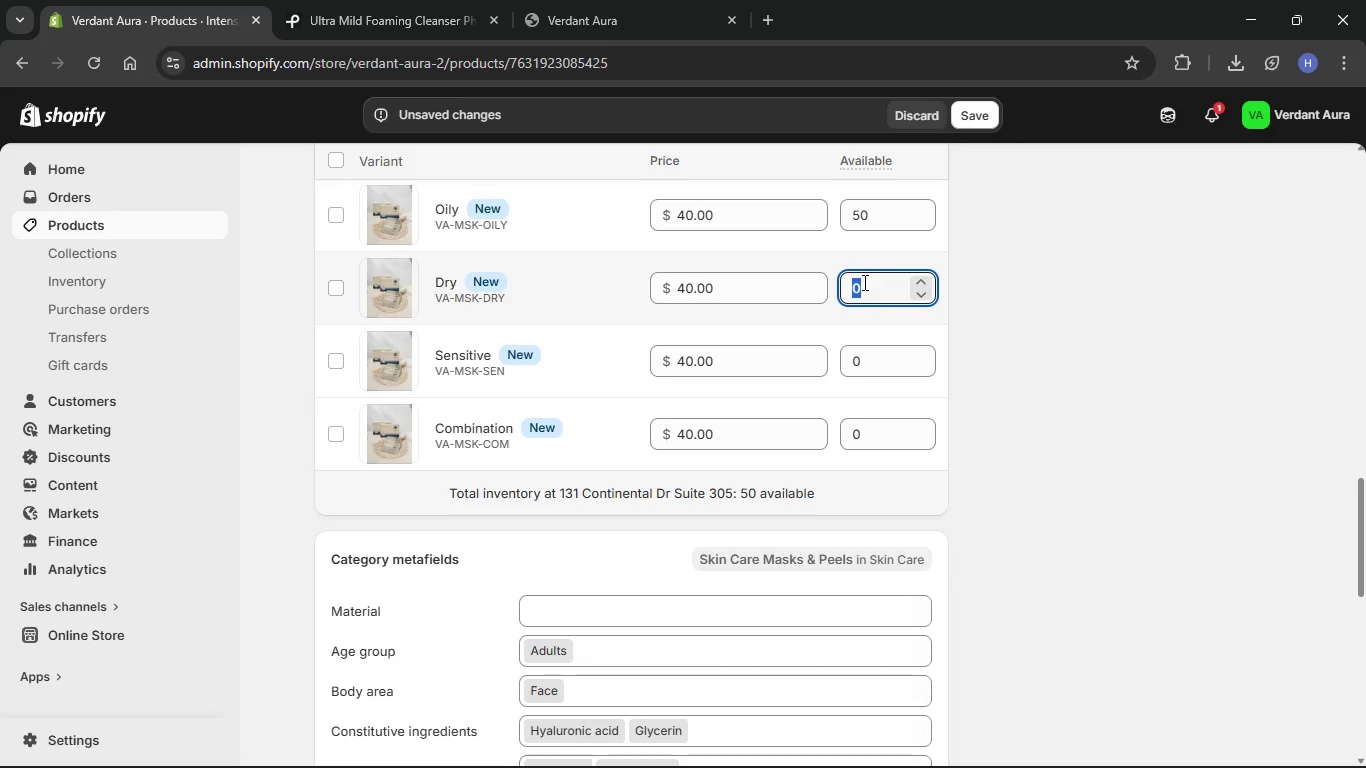 
key(Numpad5)
 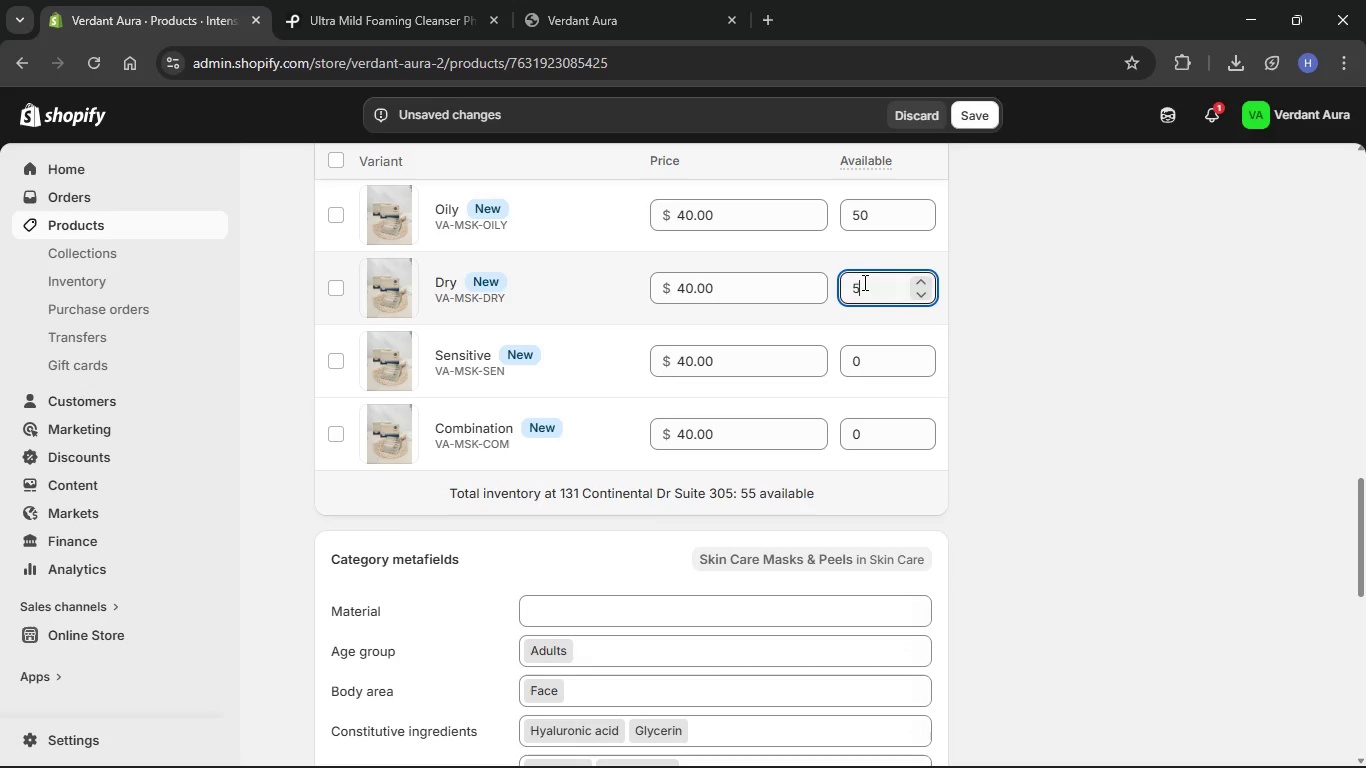 
key(Numpad0)
 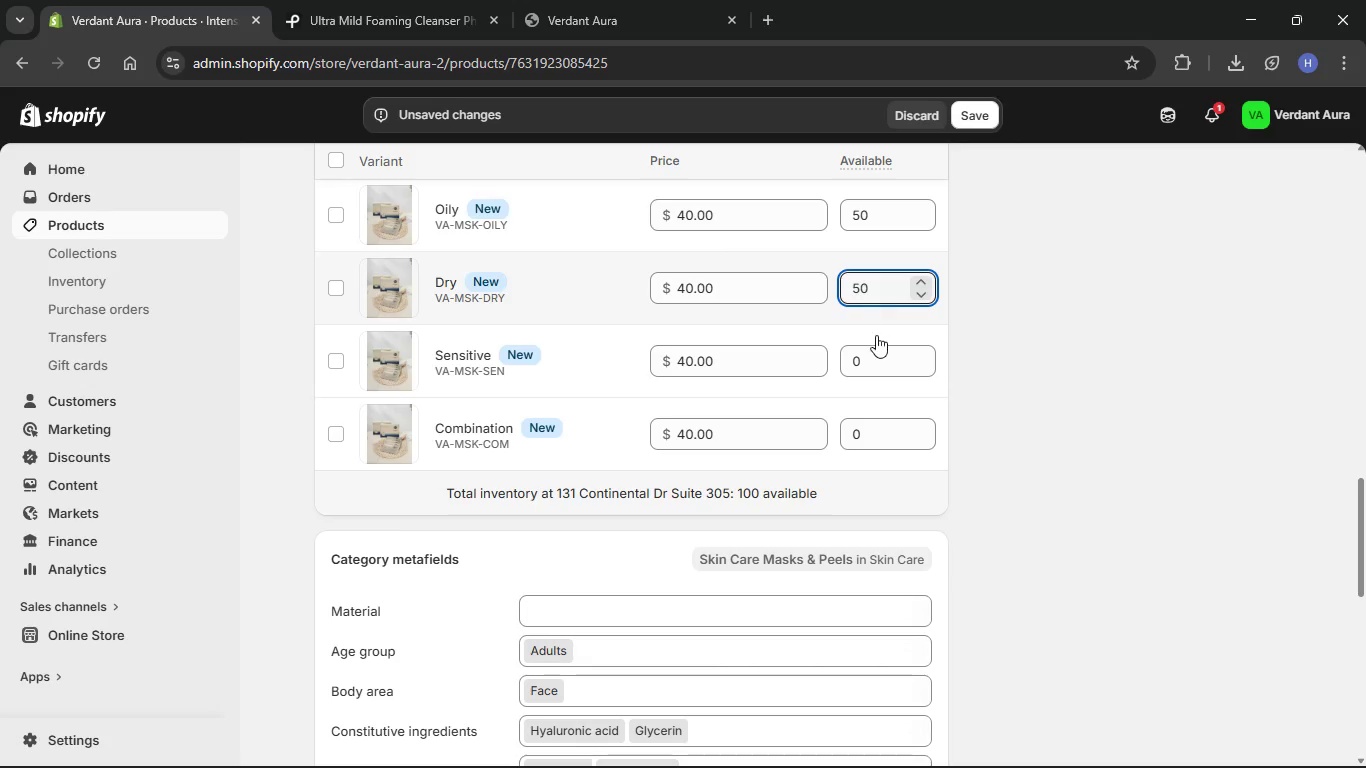 
left_click([867, 344])
 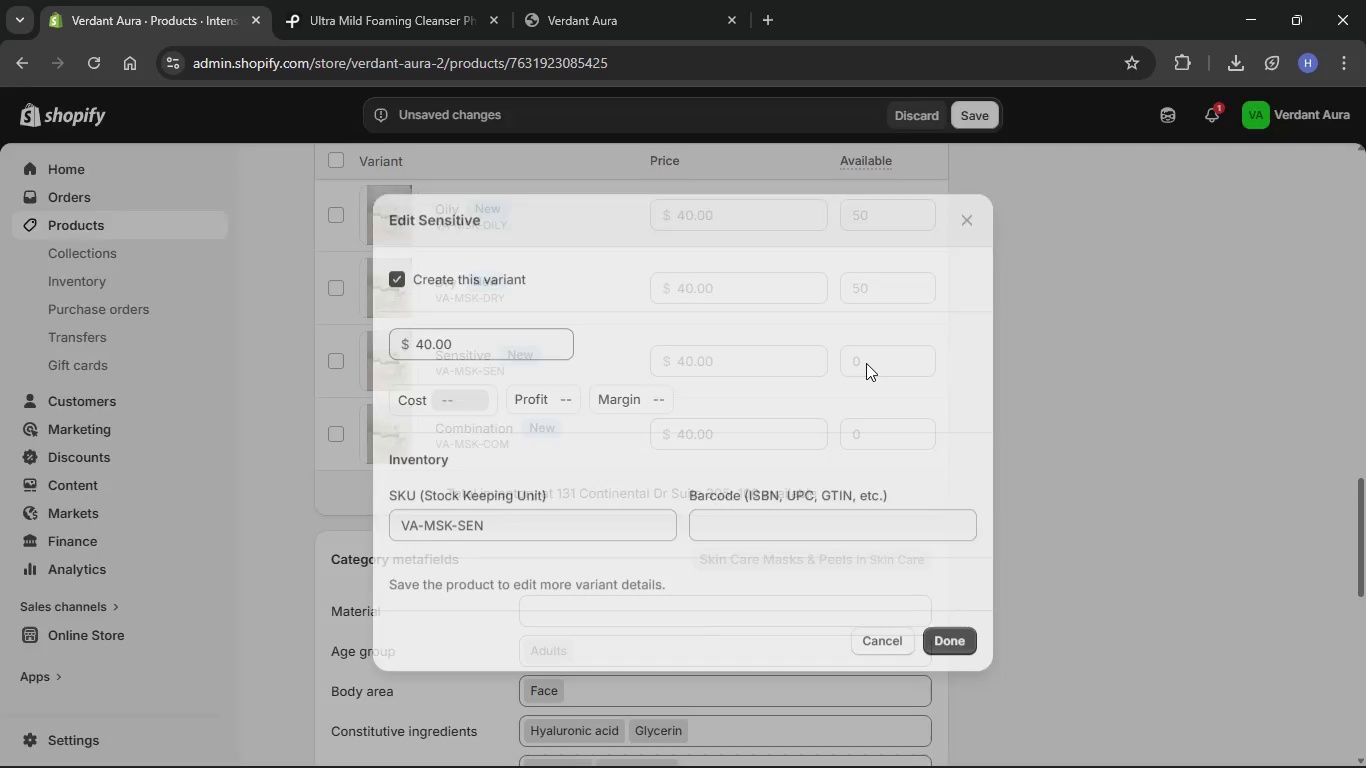 
left_click([866, 363])
 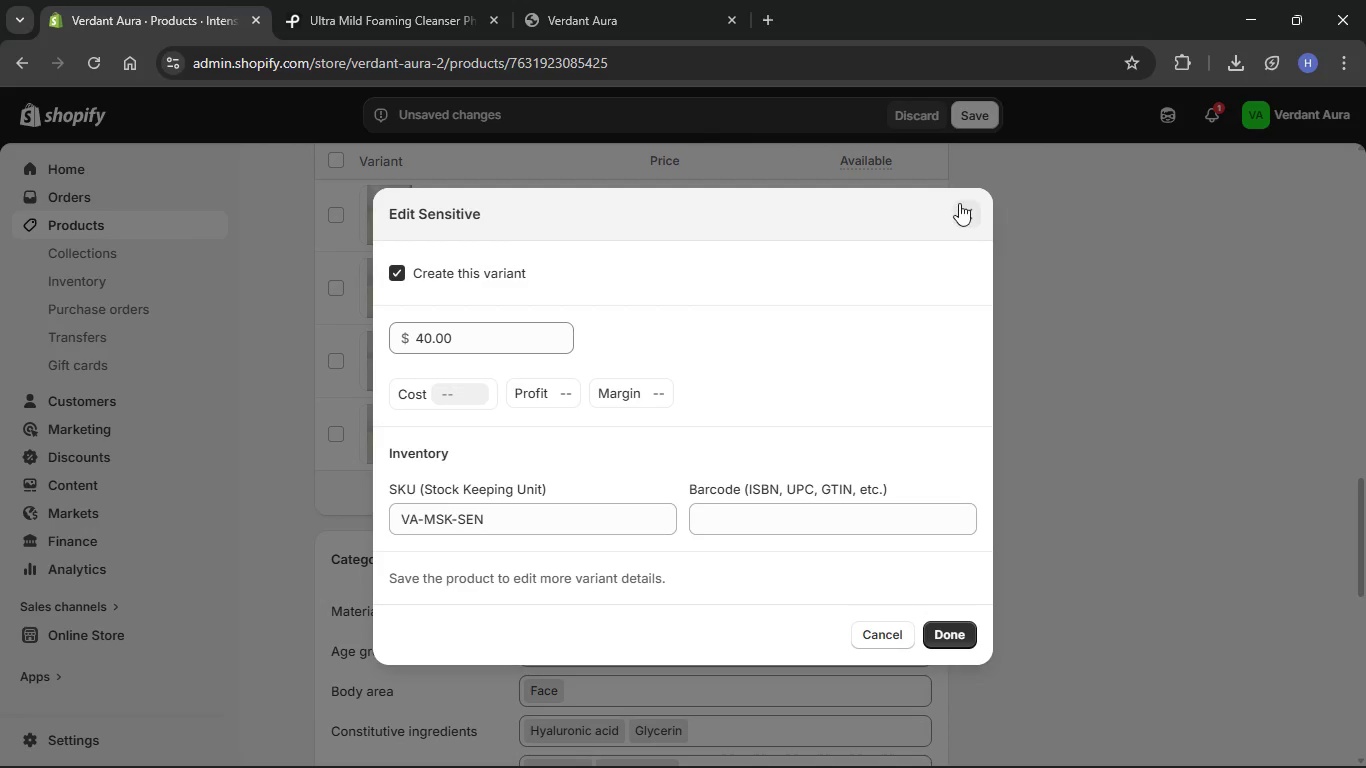 
left_click([959, 203])
 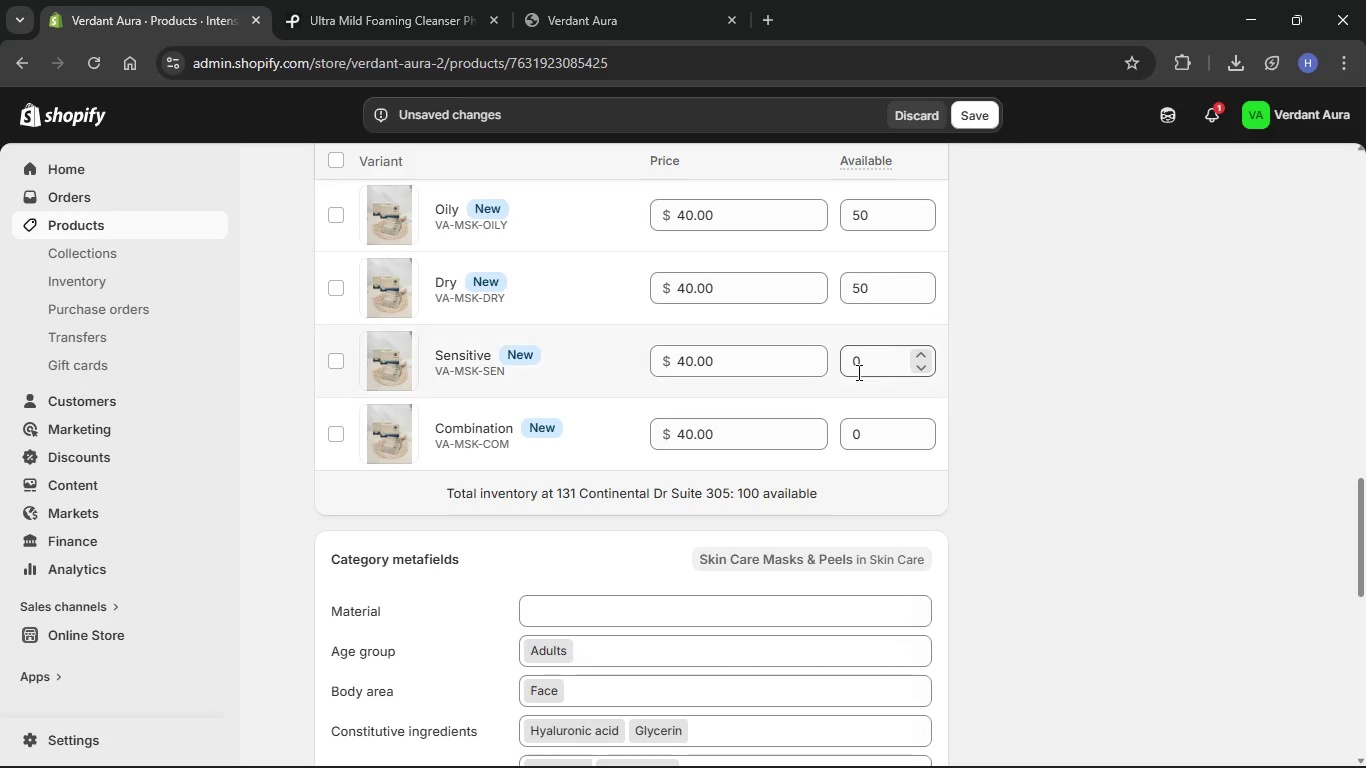 
left_click([857, 372])
 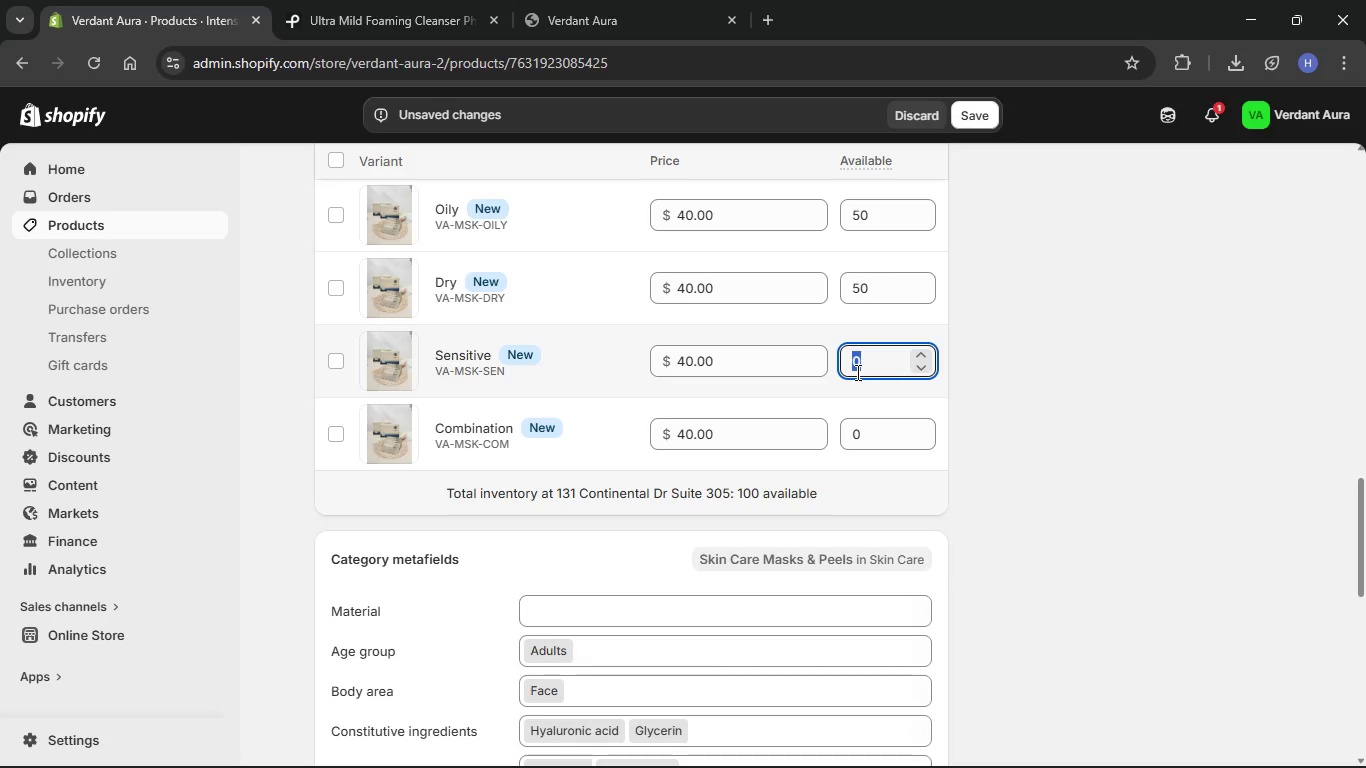 
key(Numpad4)
 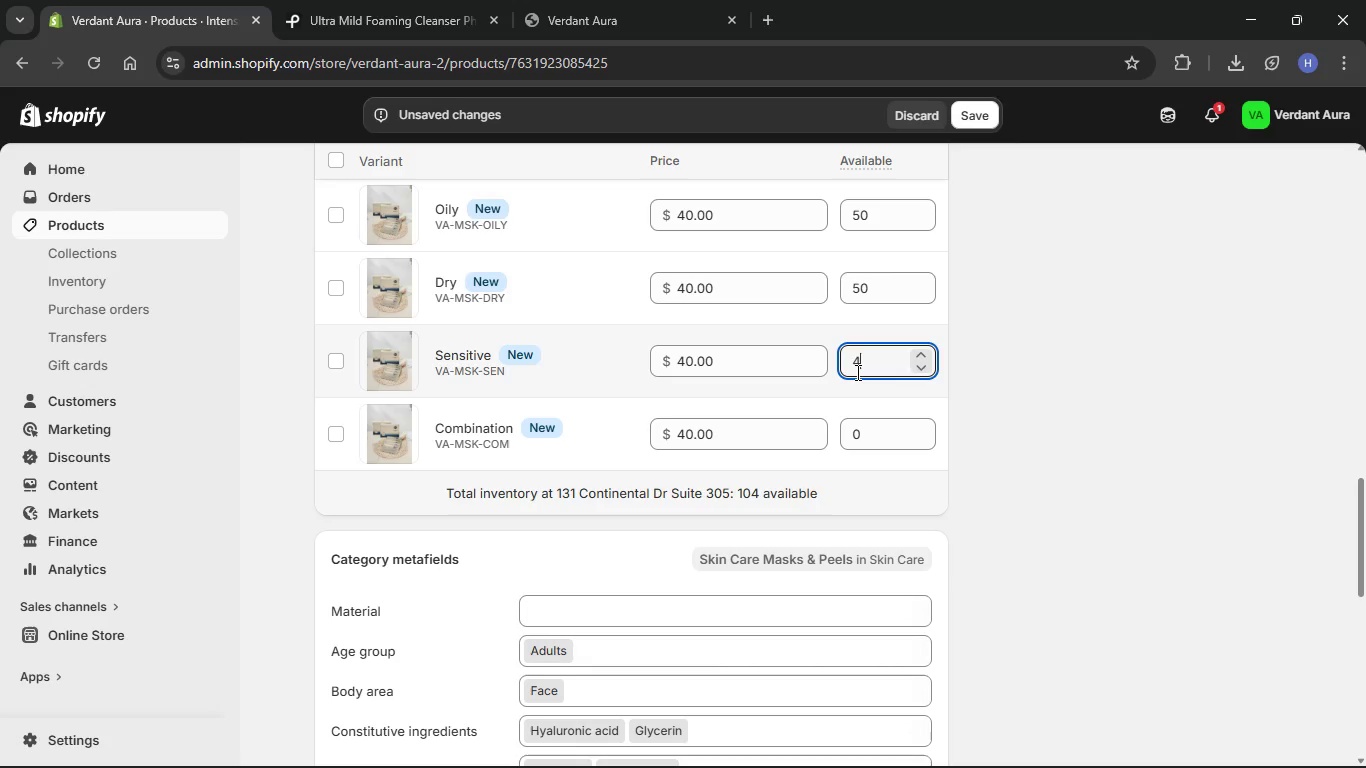 
key(Numpad5)
 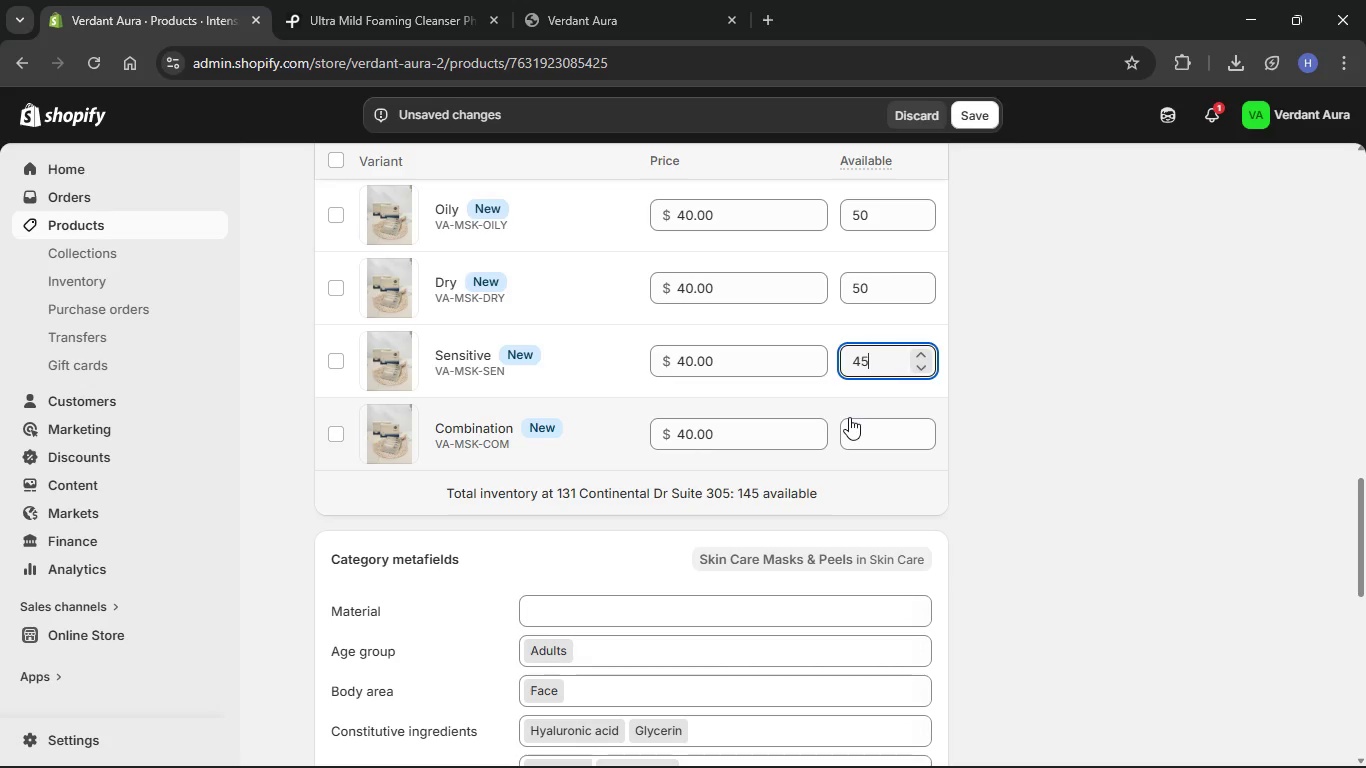 
double_click([865, 439])
 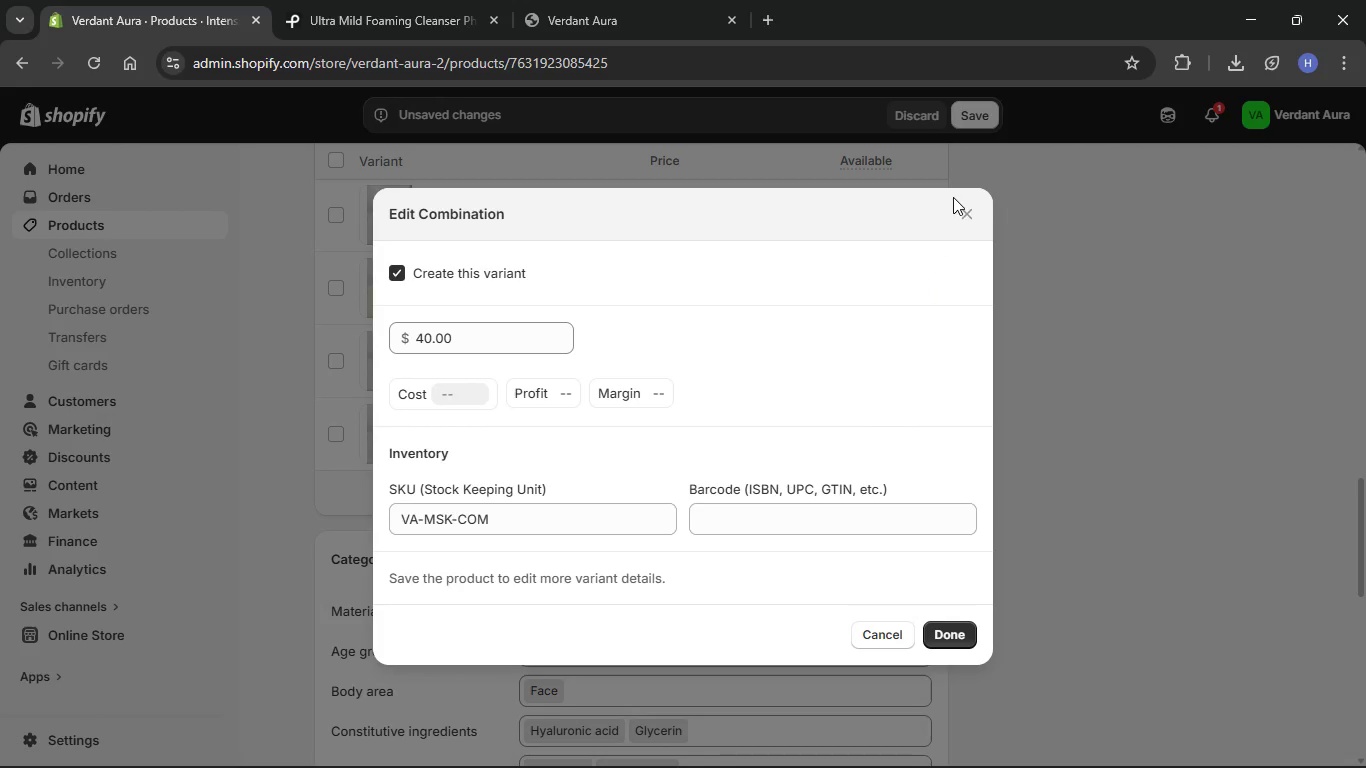 
left_click([960, 205])
 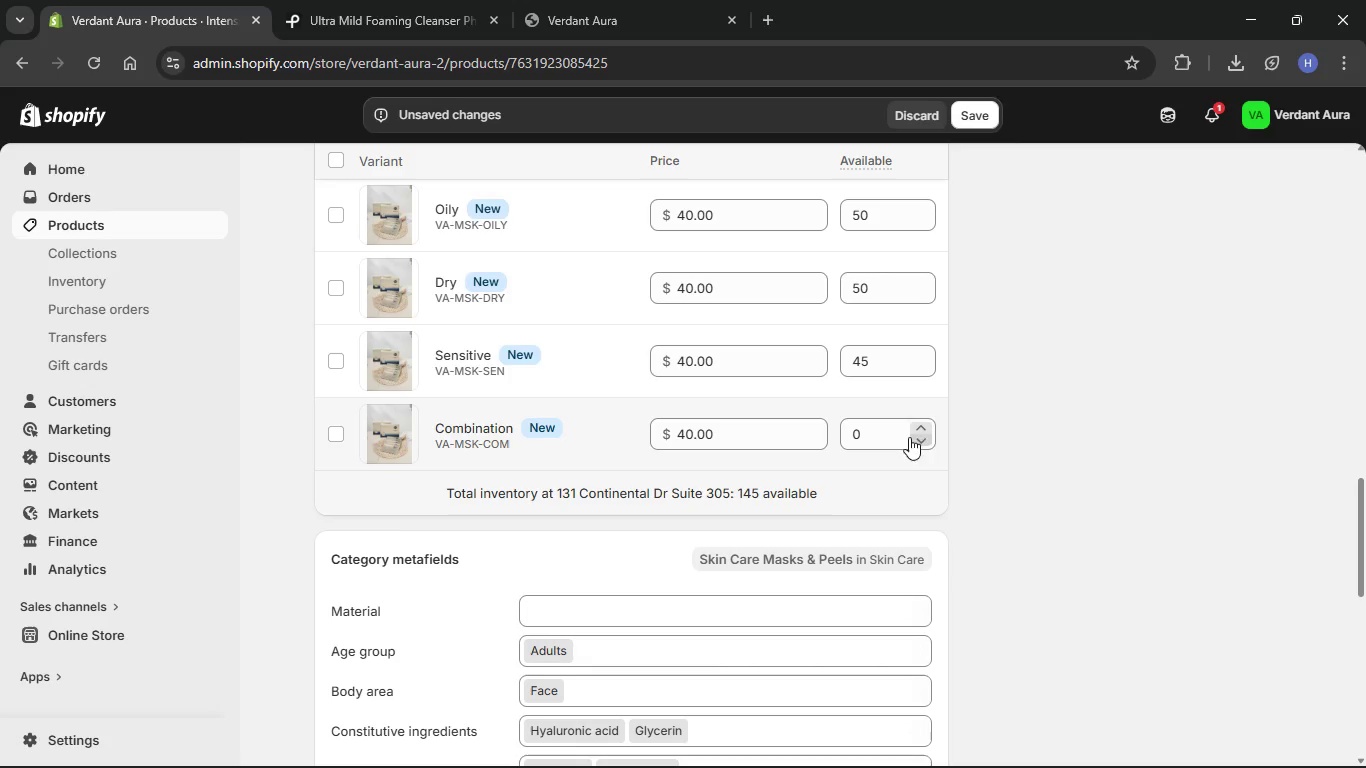 
left_click([882, 436])
 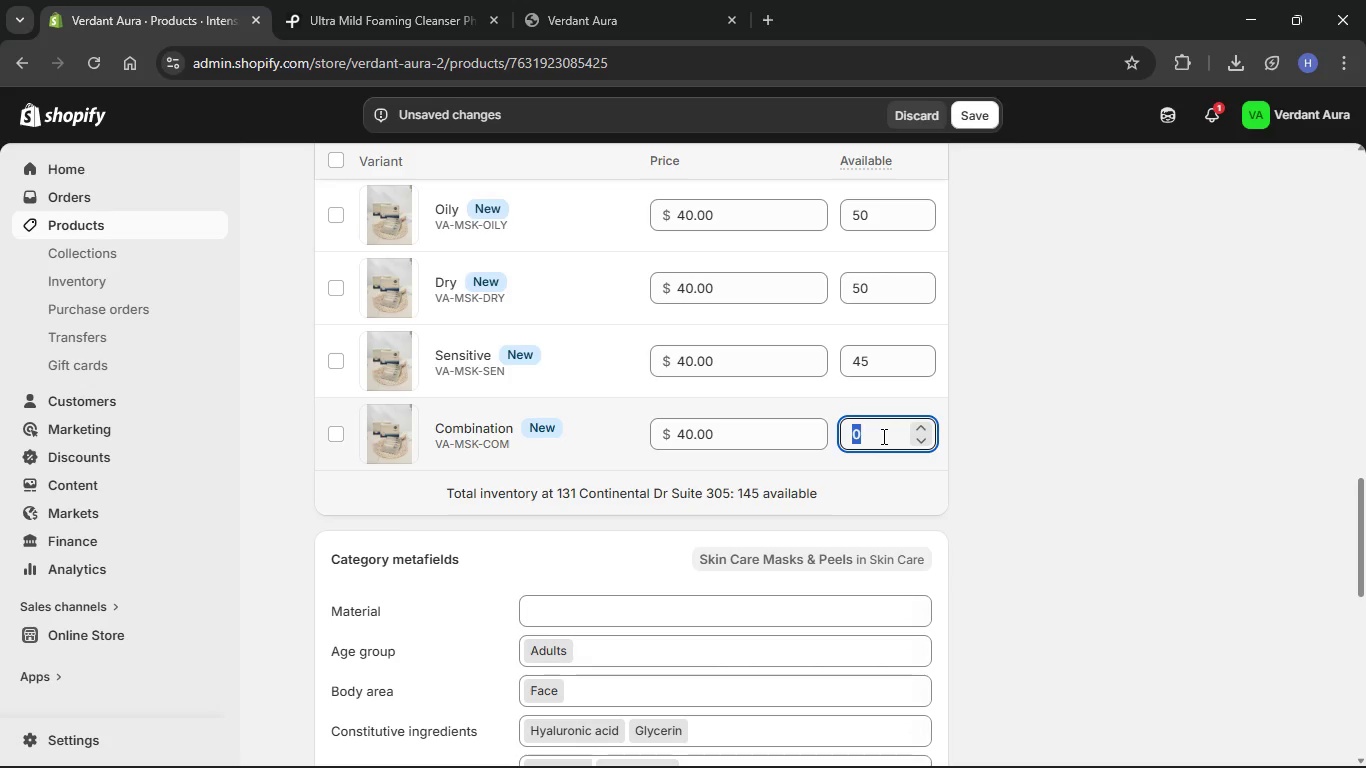 
key(Numpad4)
 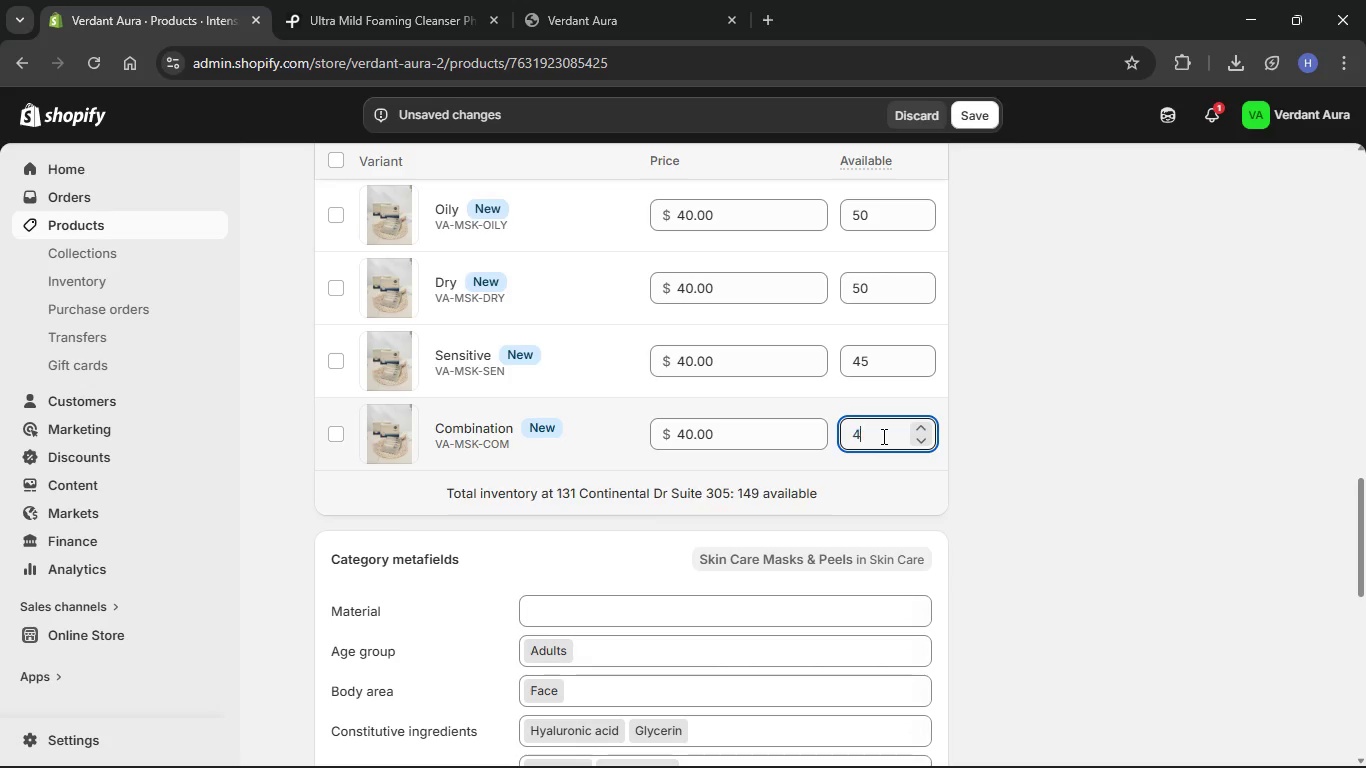 
key(Numpad0)
 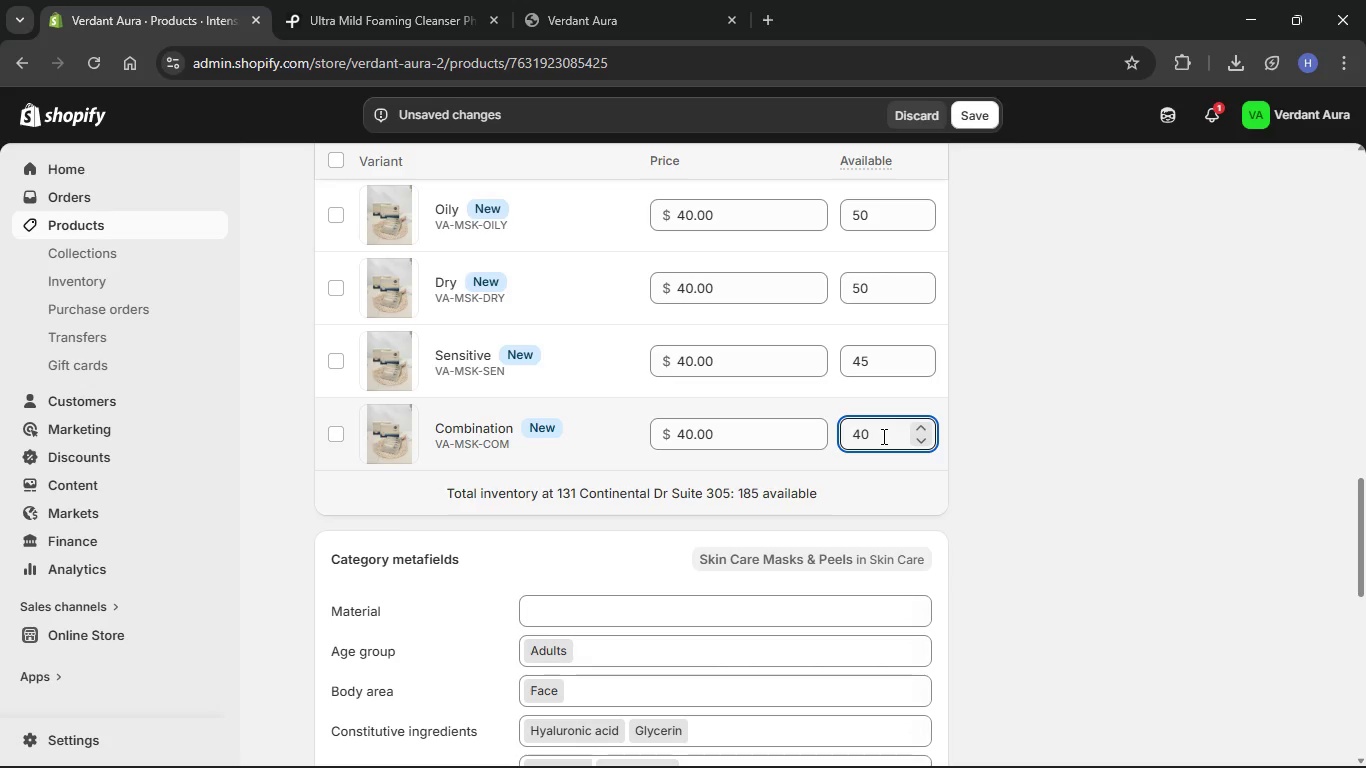 
wait(19.66)
 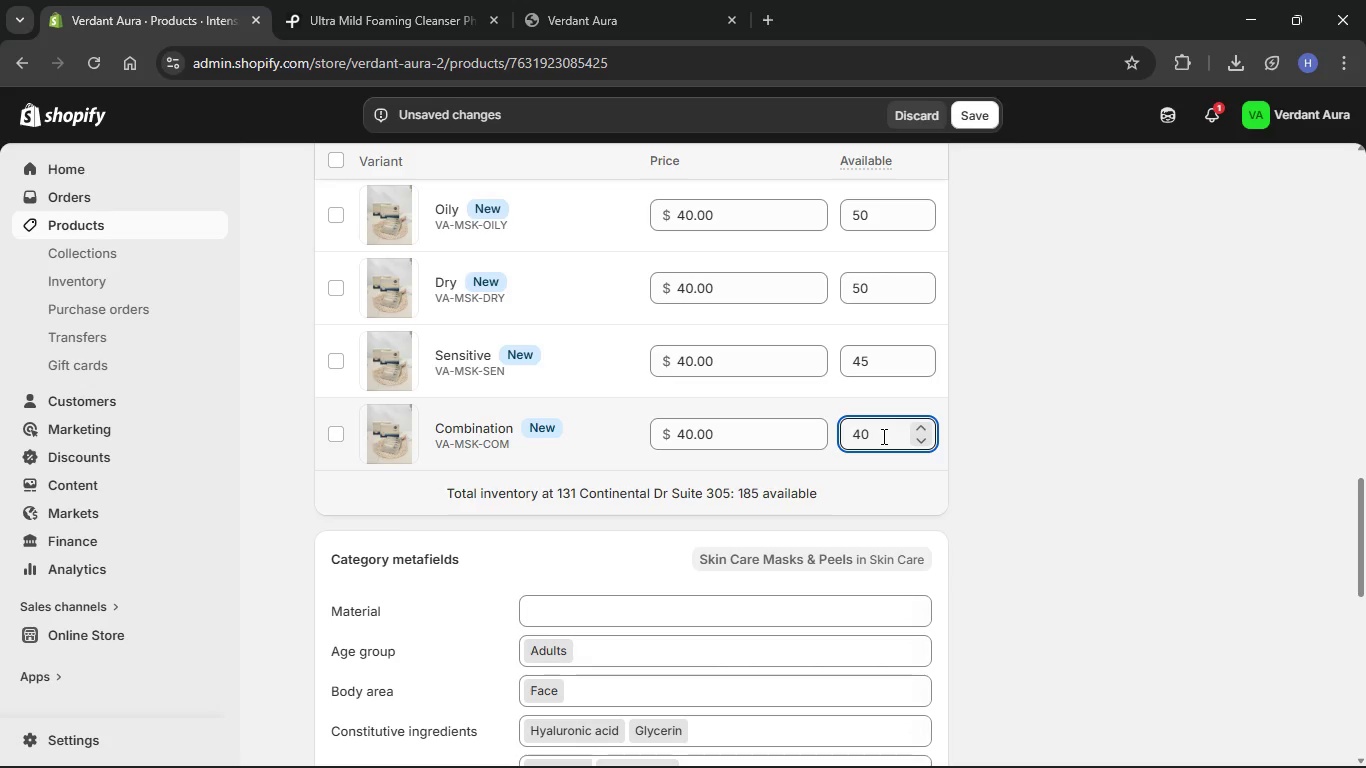 
scroll: coordinate [882, 436], scroll_direction: up, amount: 3.0
 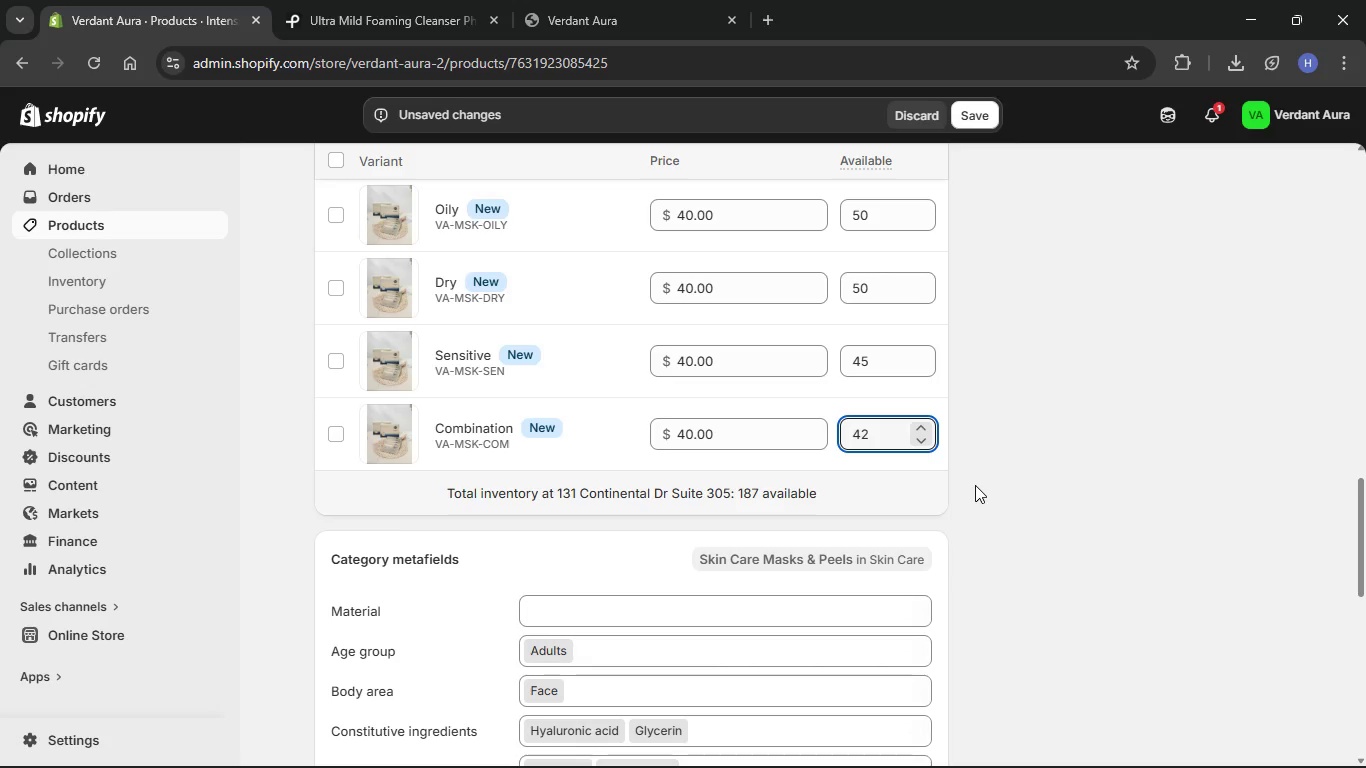 
key(Backspace)
 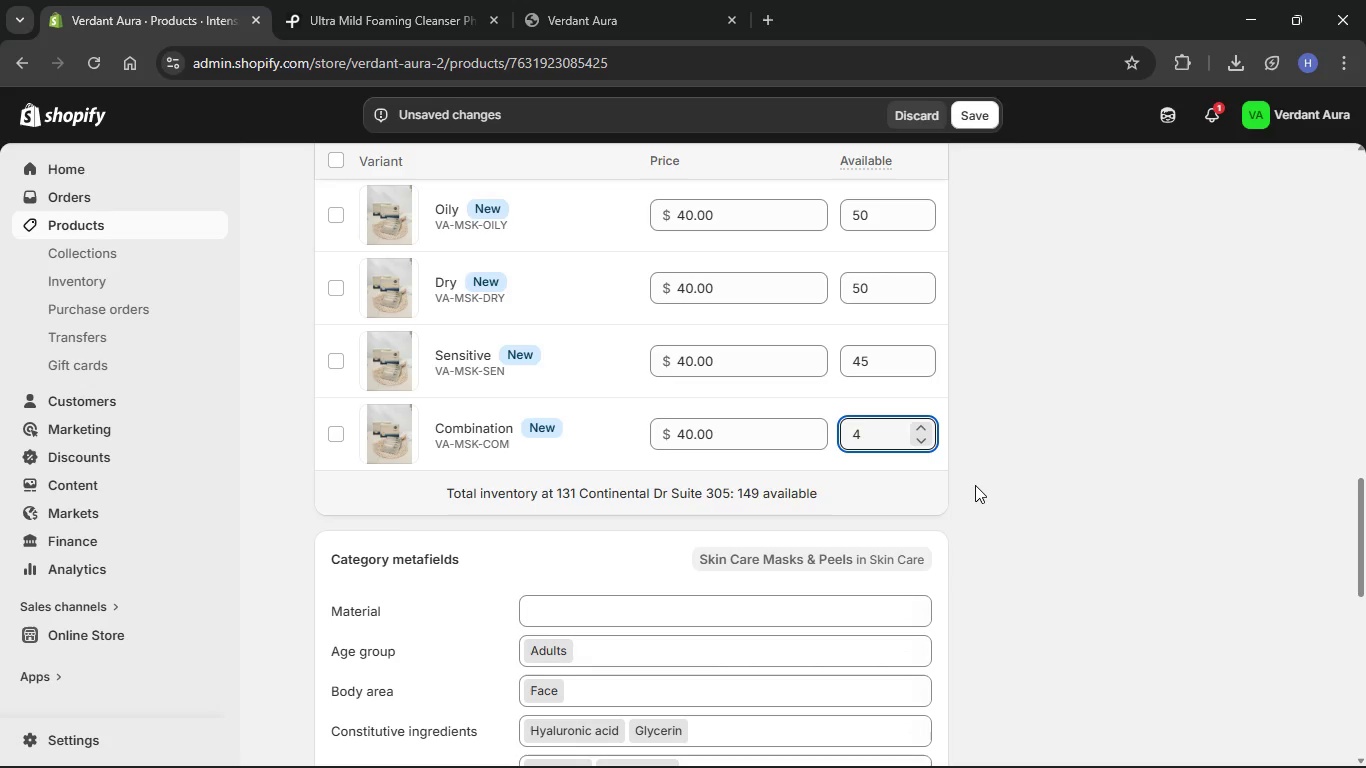 
key(Numpad0)
 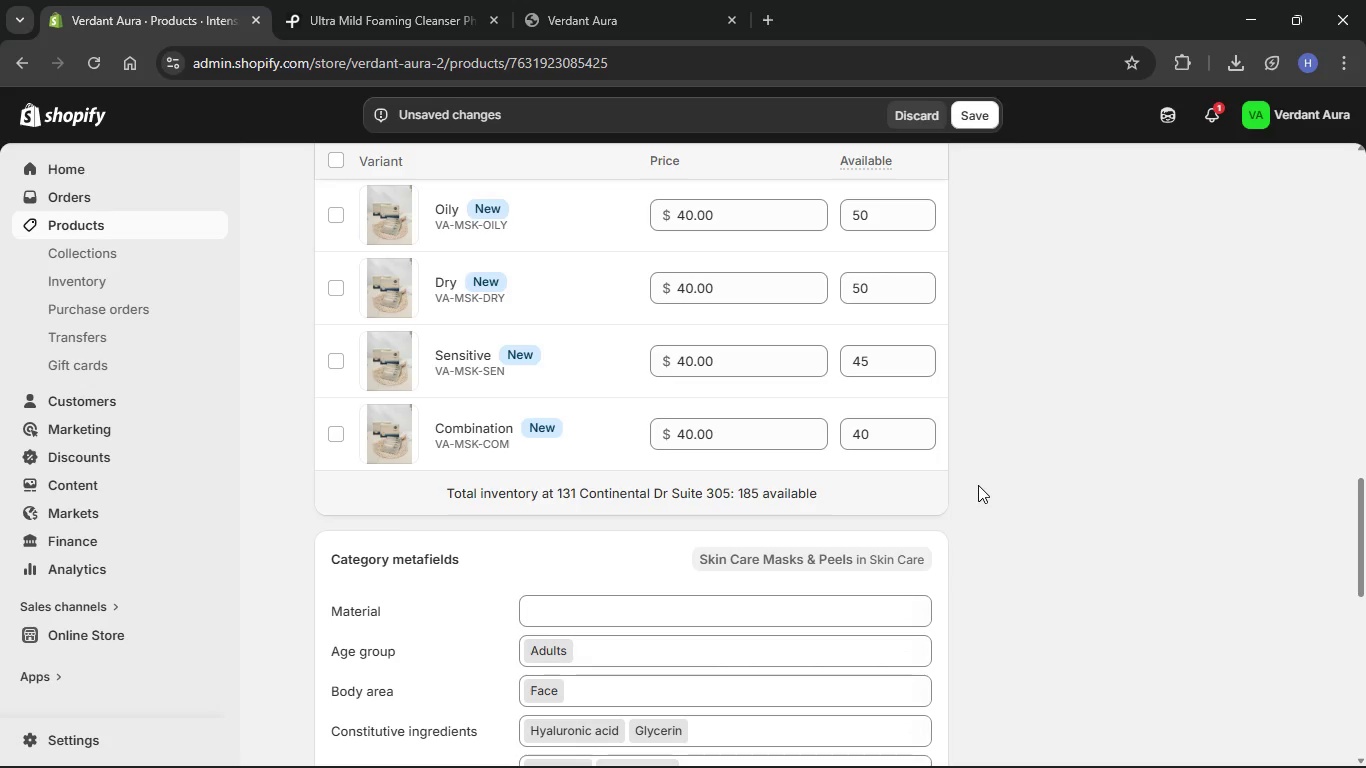 
scroll: coordinate [927, 528], scroll_direction: up, amount: 56.0
 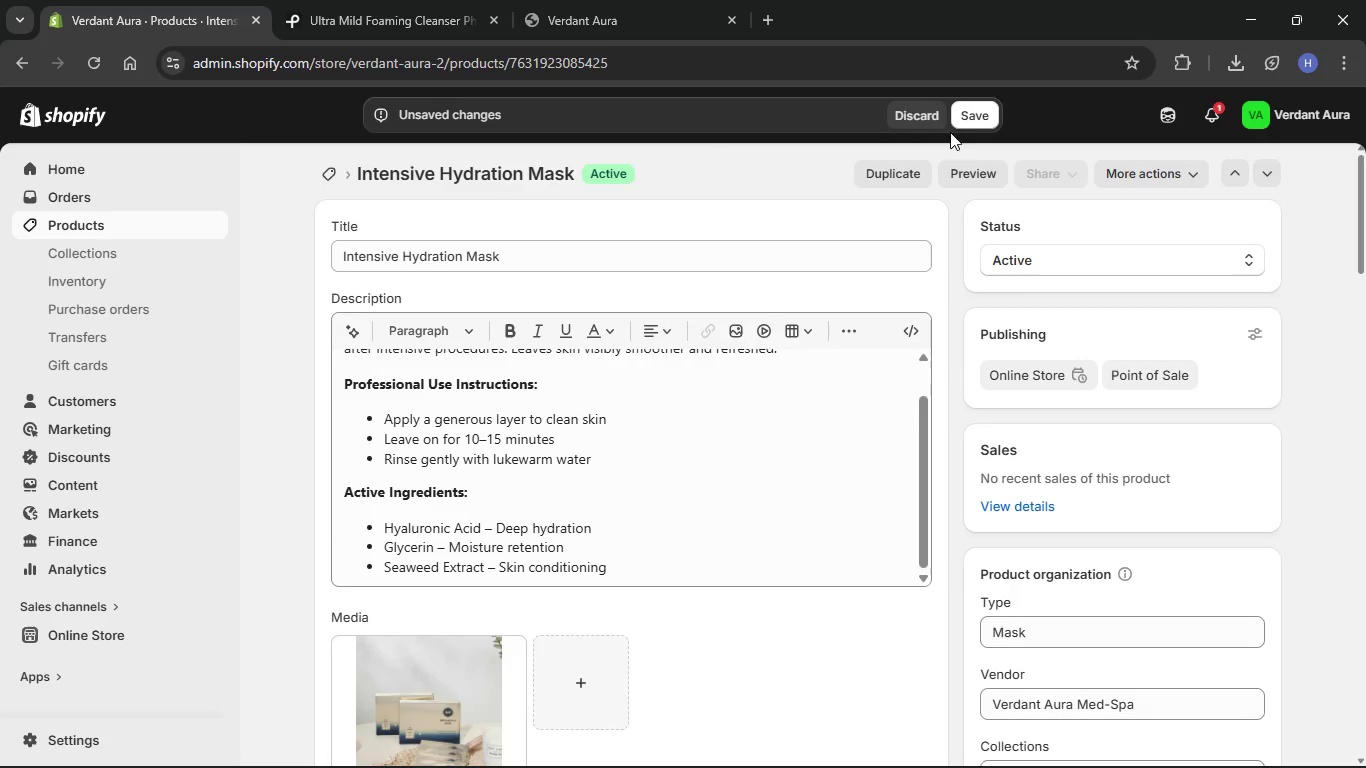 
left_click([954, 119])
 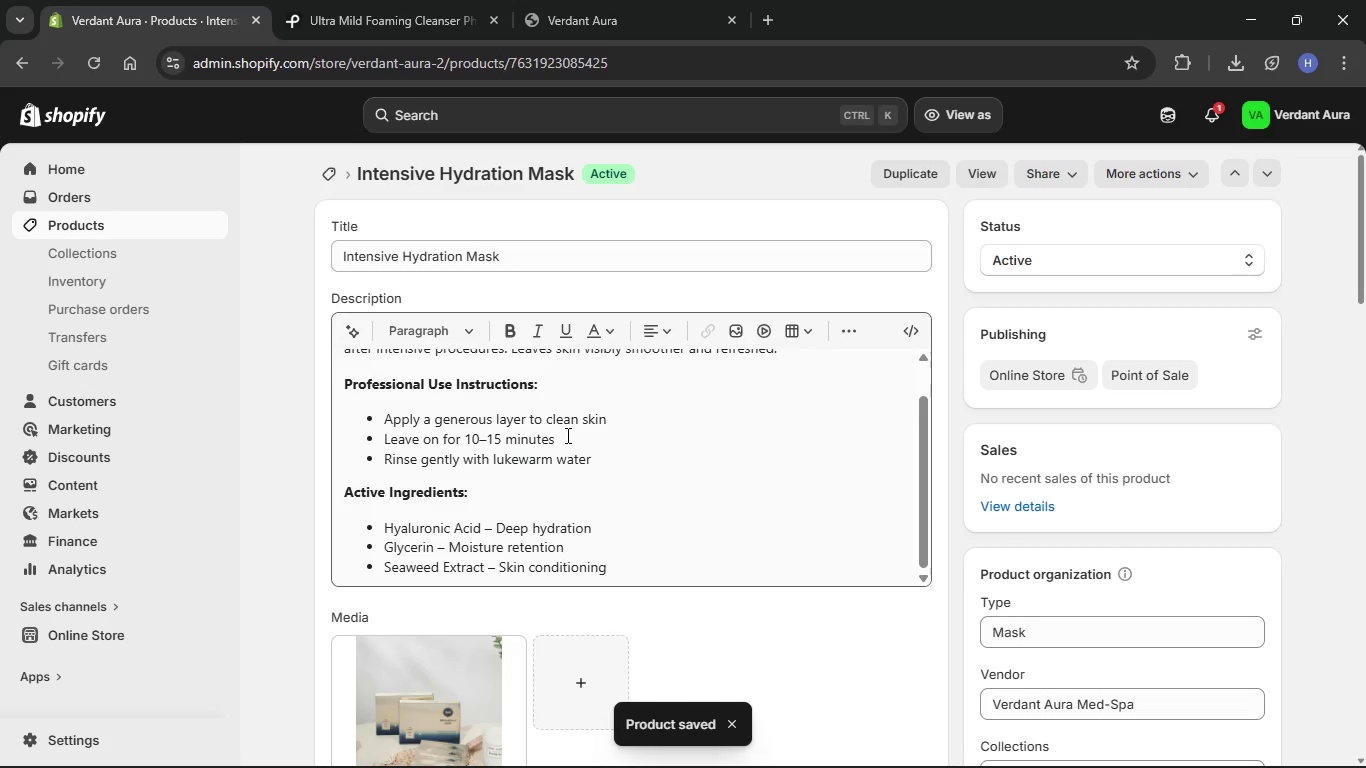 
wait(14.34)
 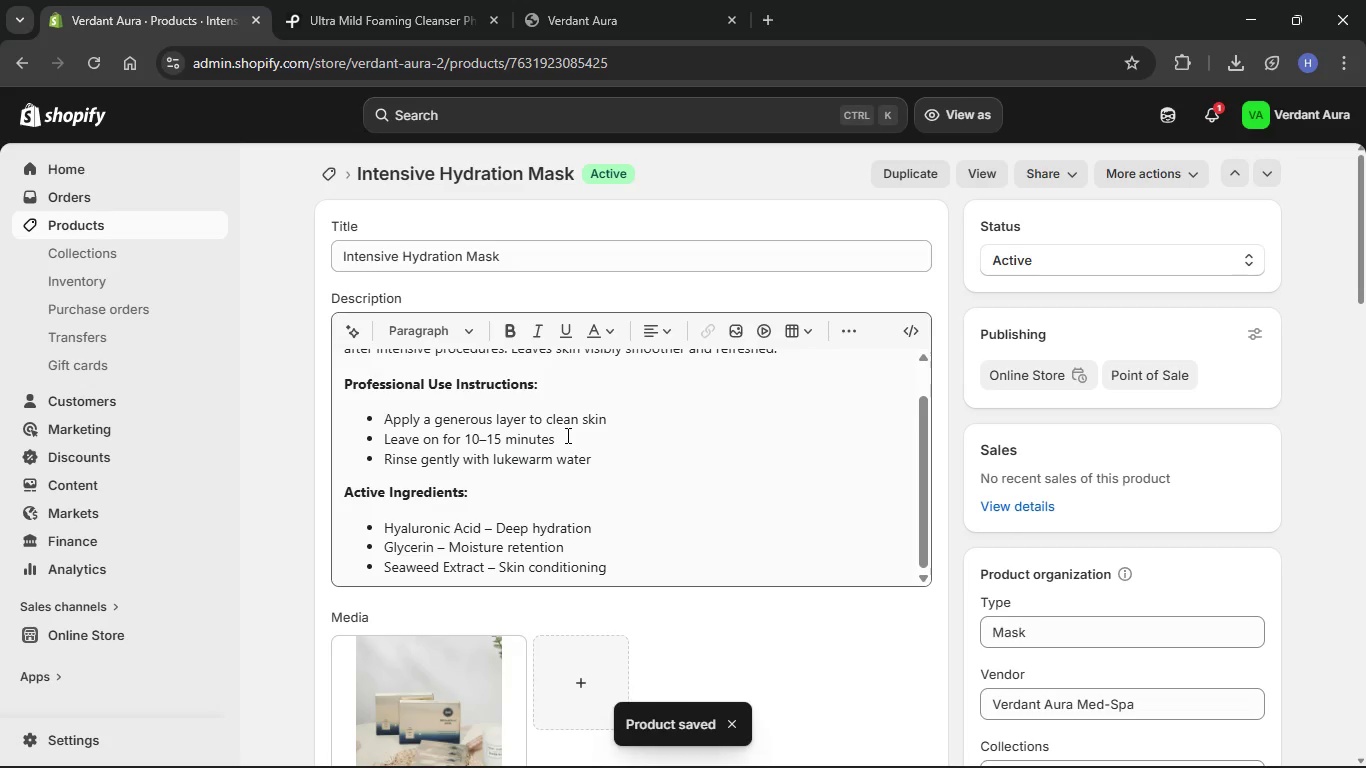 
left_click([326, 165])
 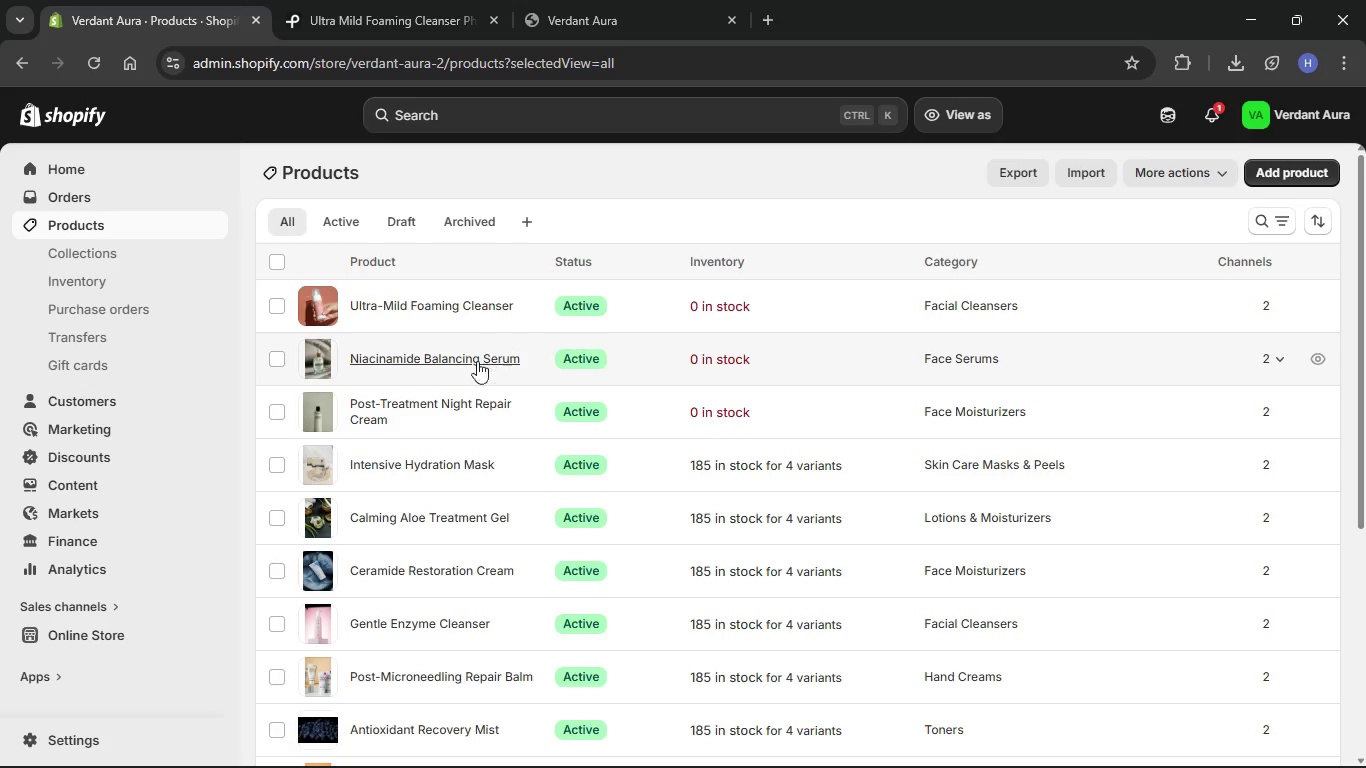 
wait(5.03)
 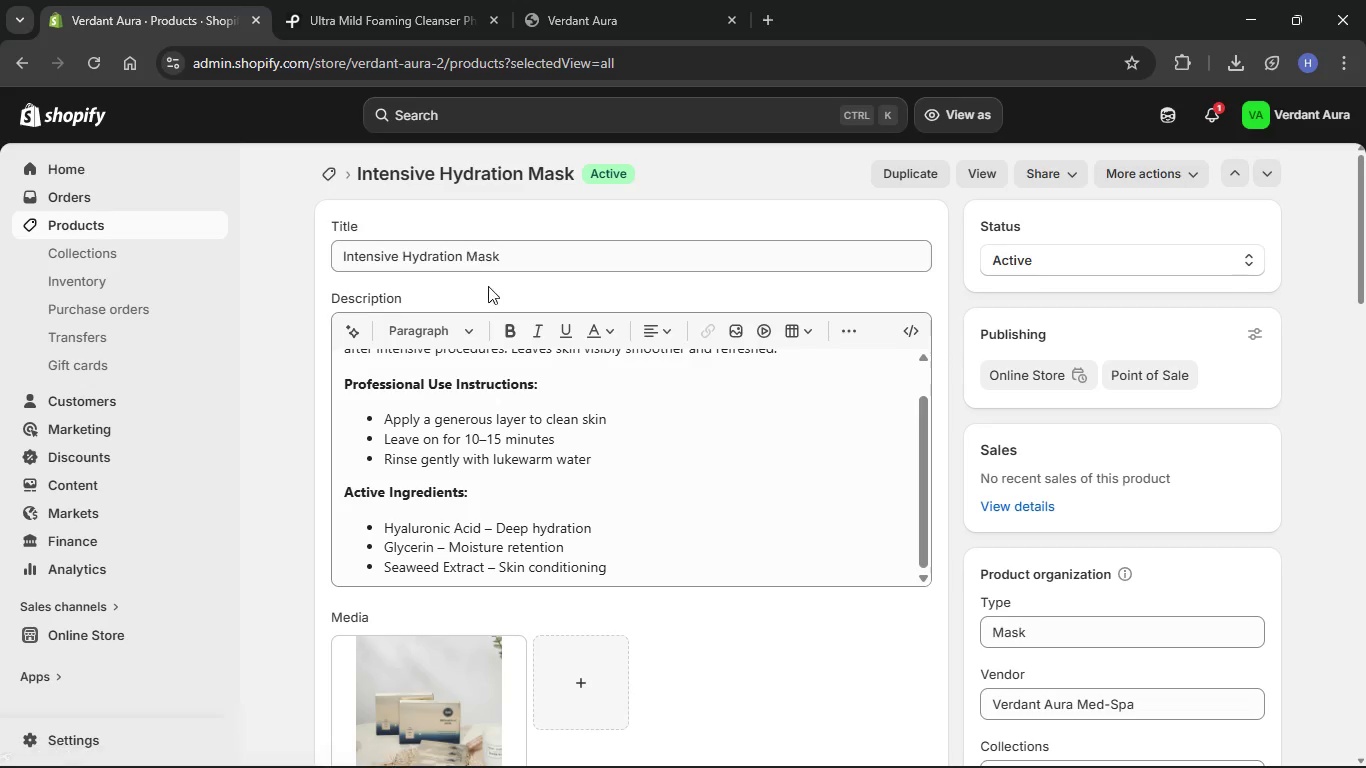 
left_click([461, 403])
 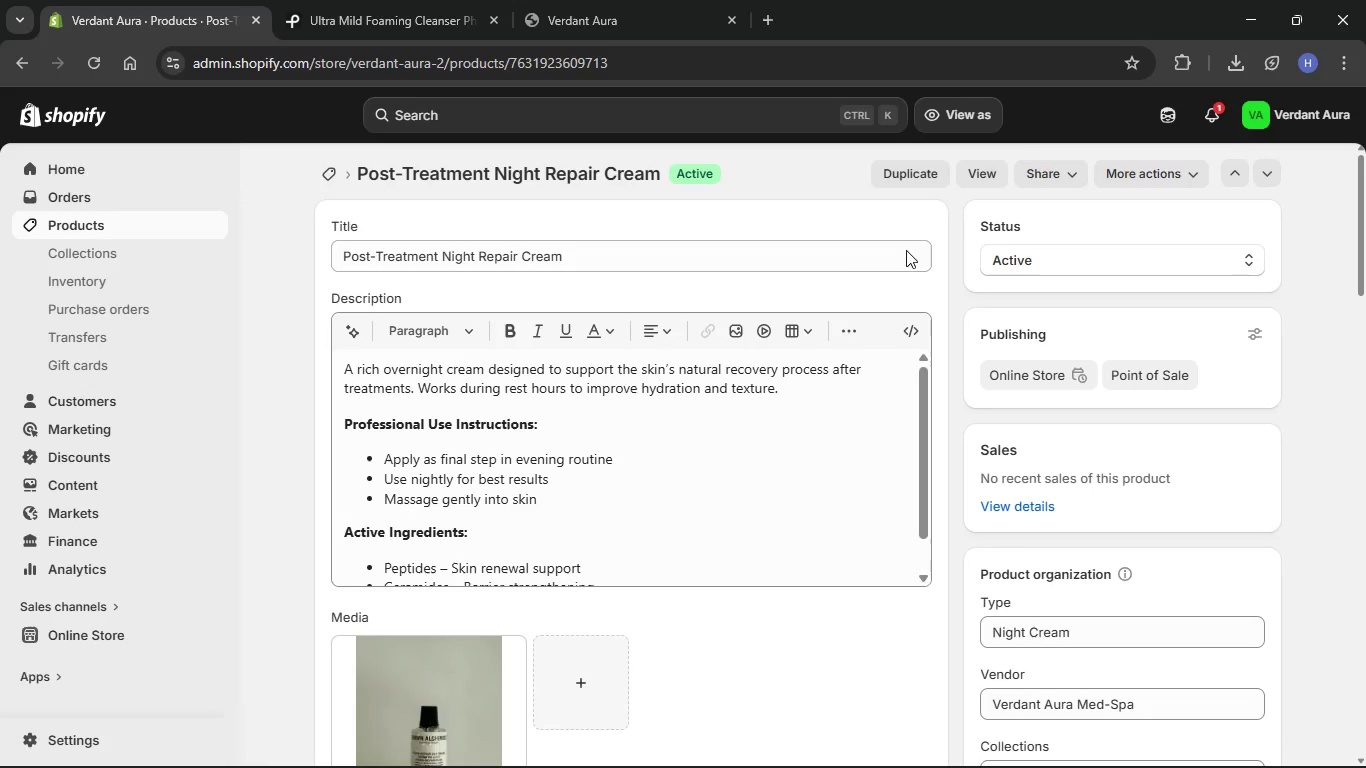 
scroll: coordinate [703, 406], scroll_direction: down, amount: 32.0
 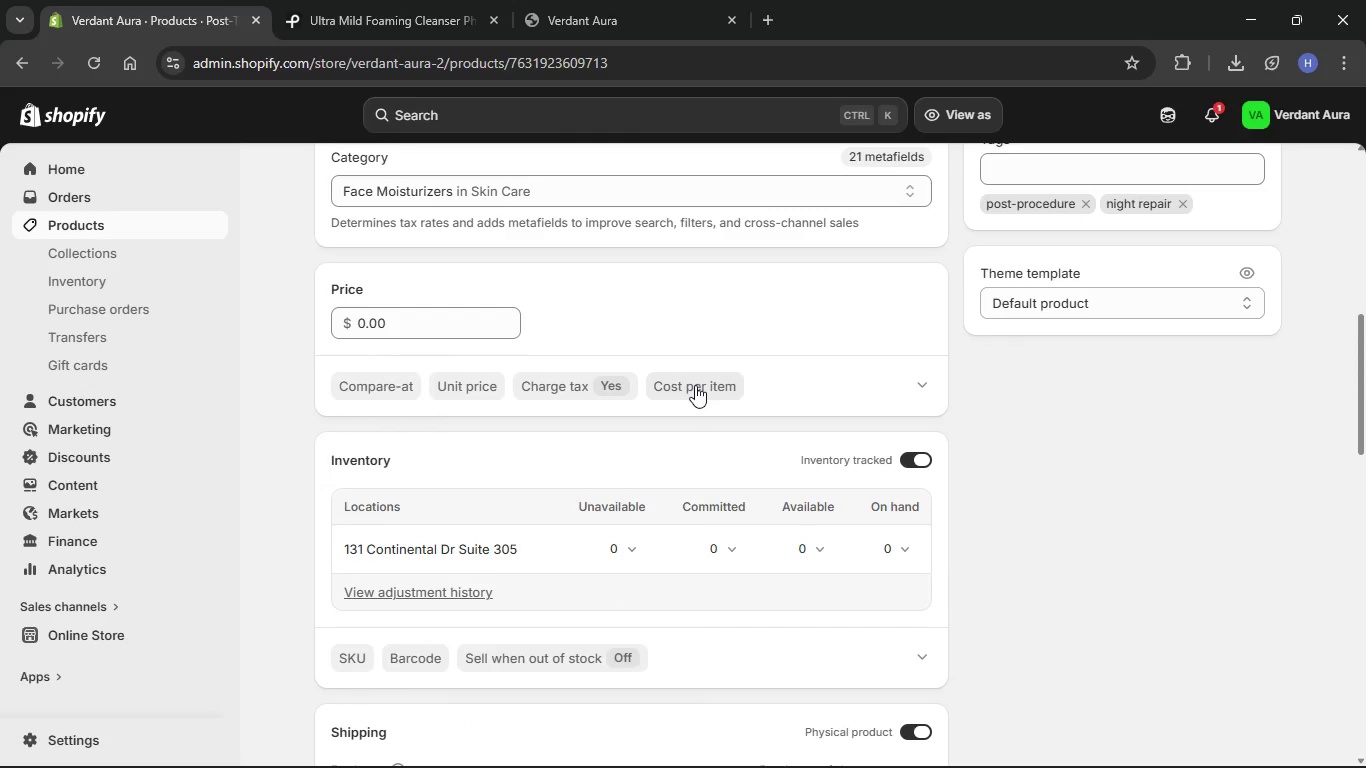 
wait(22.1)
 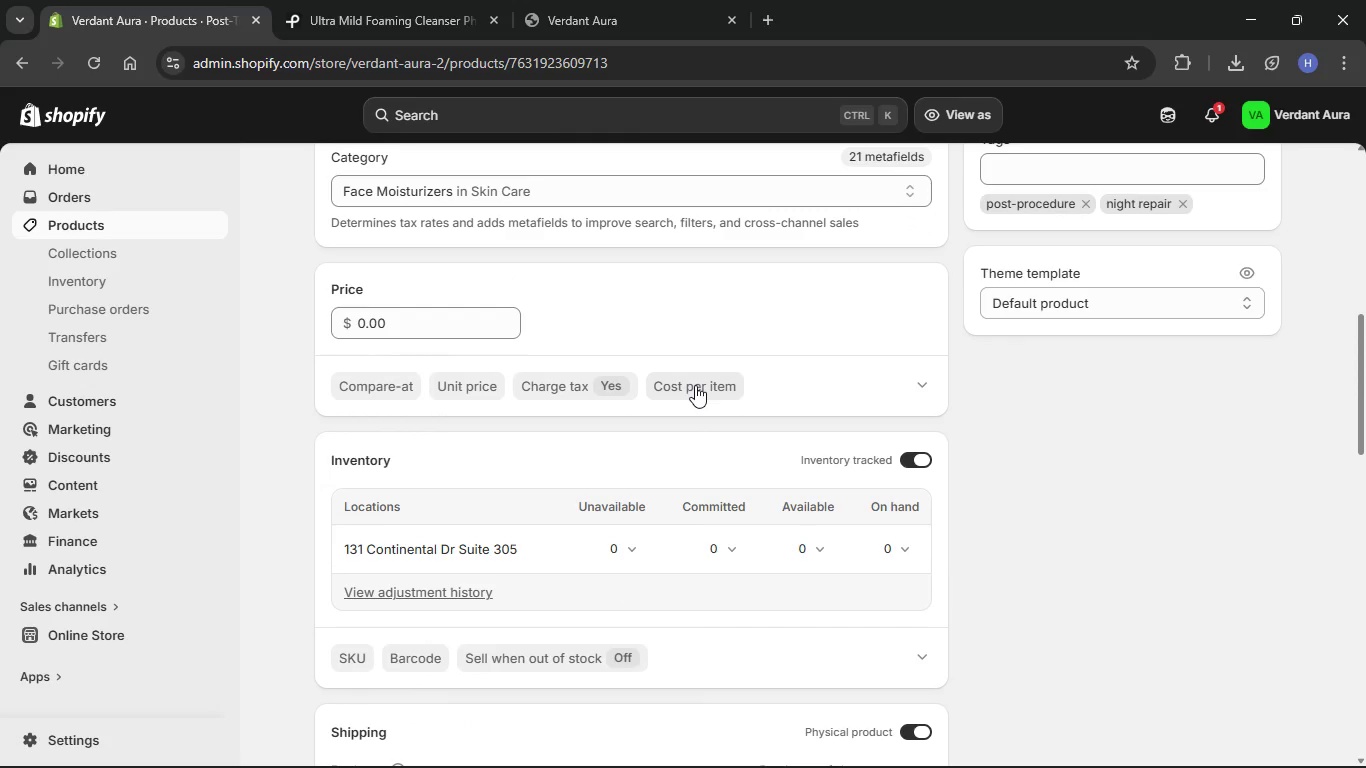 
left_click([393, 329])
 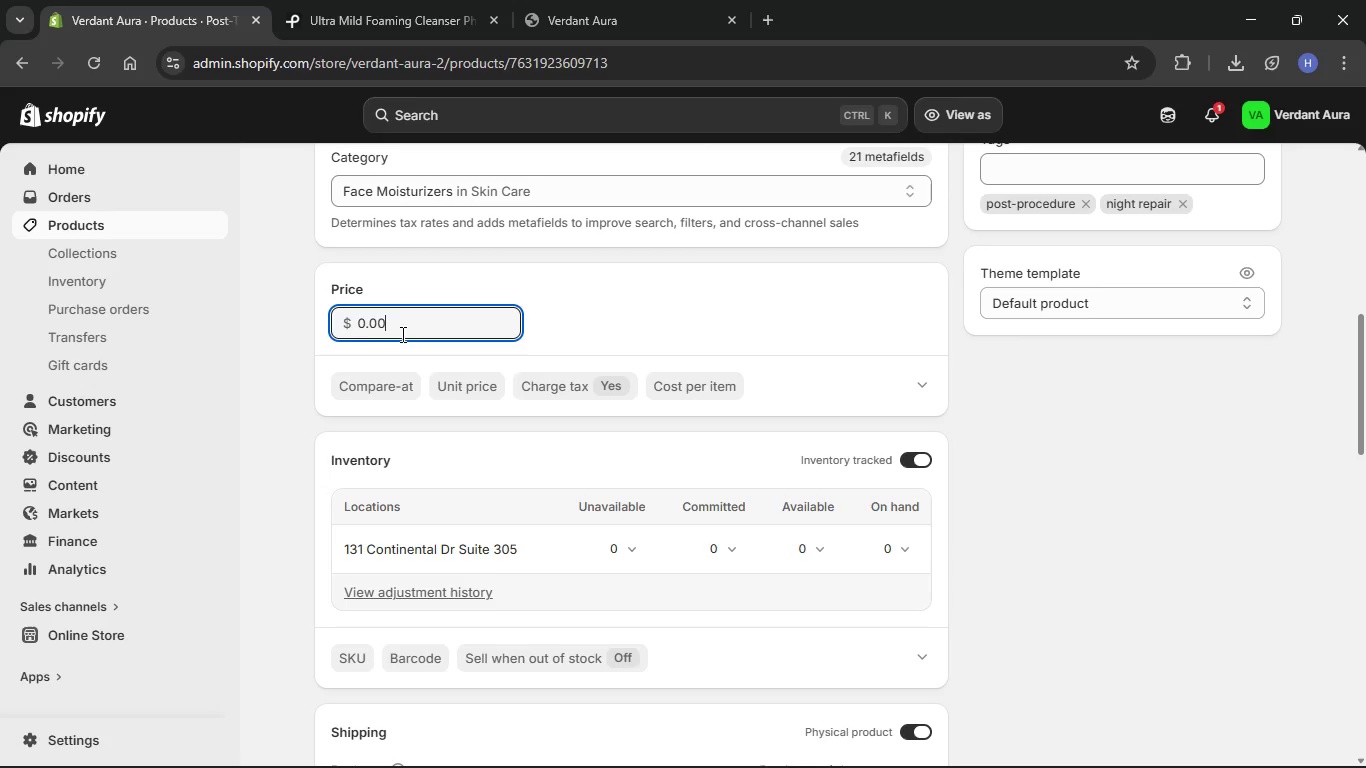 
key(Backspace)
 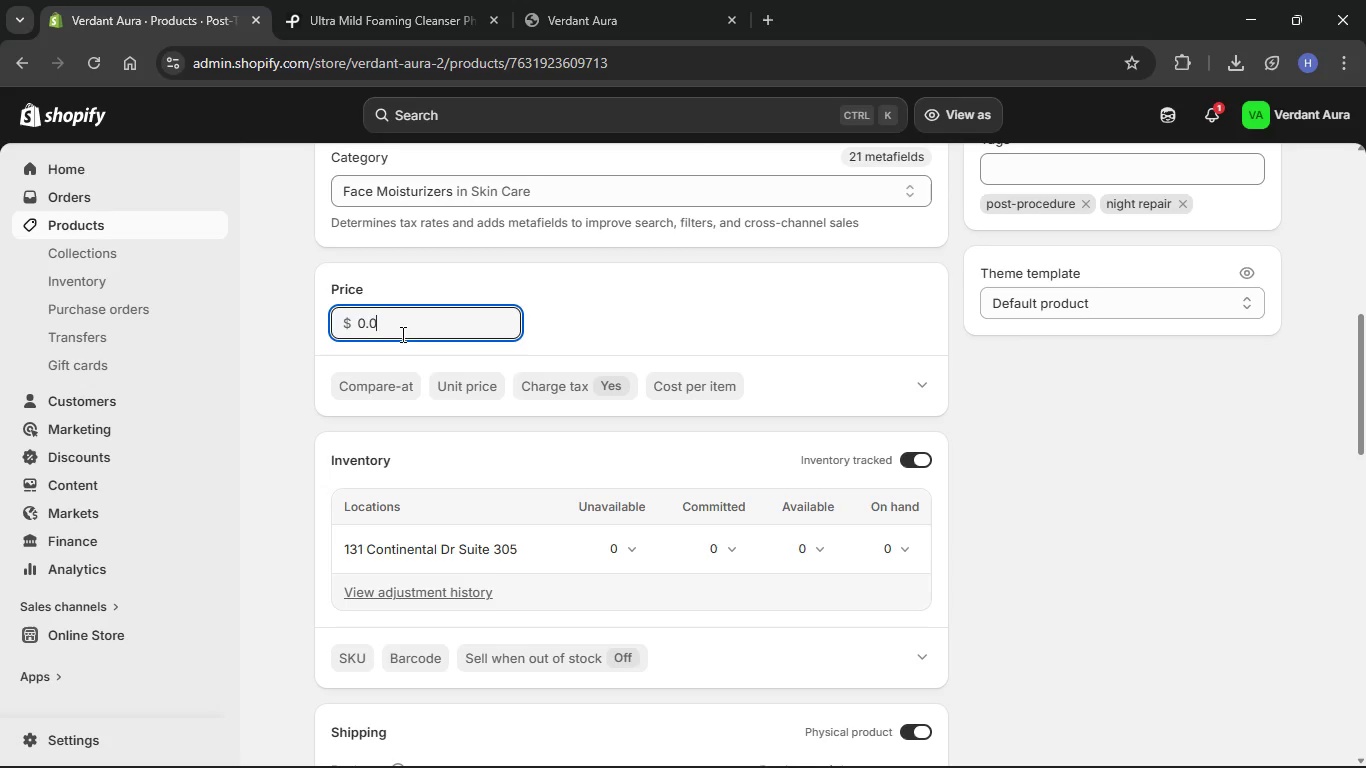 
key(Backspace)
 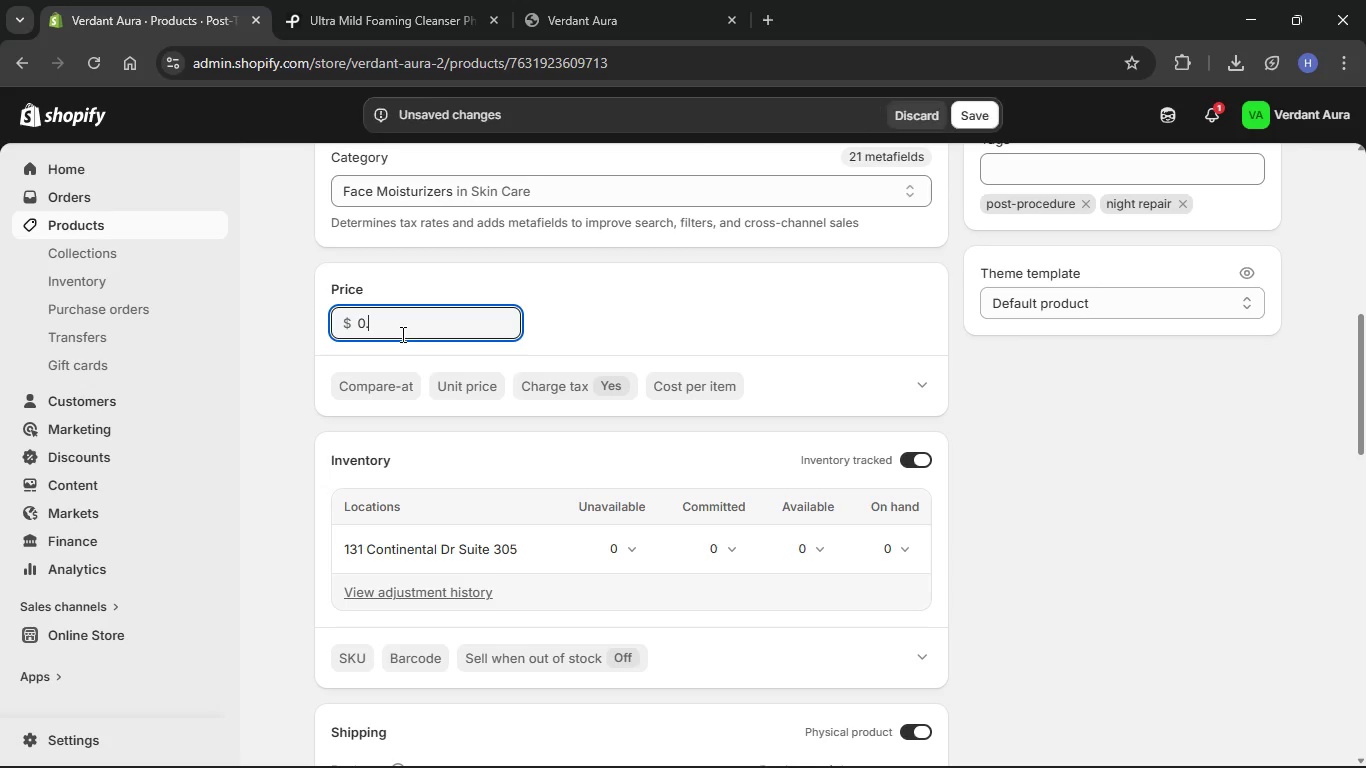 
key(Backspace)
 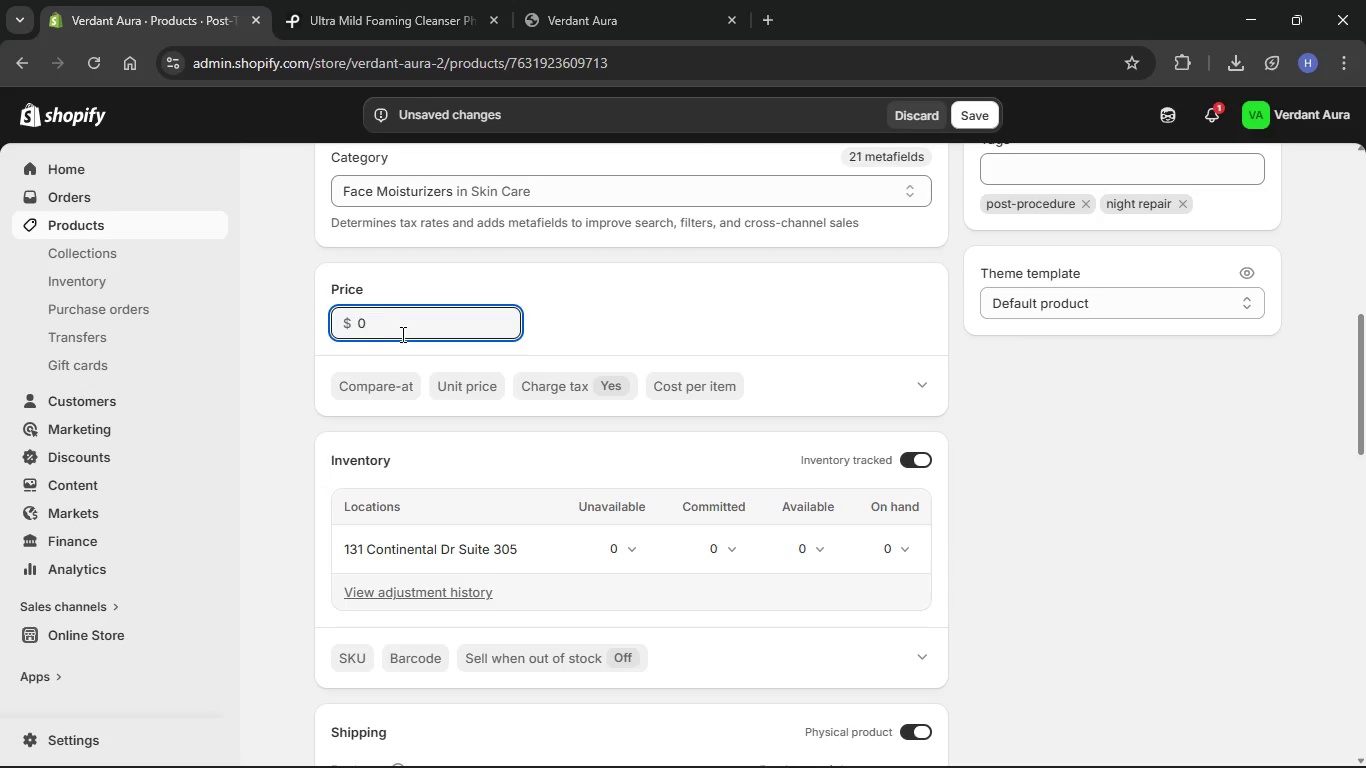 
key(Backspace)
 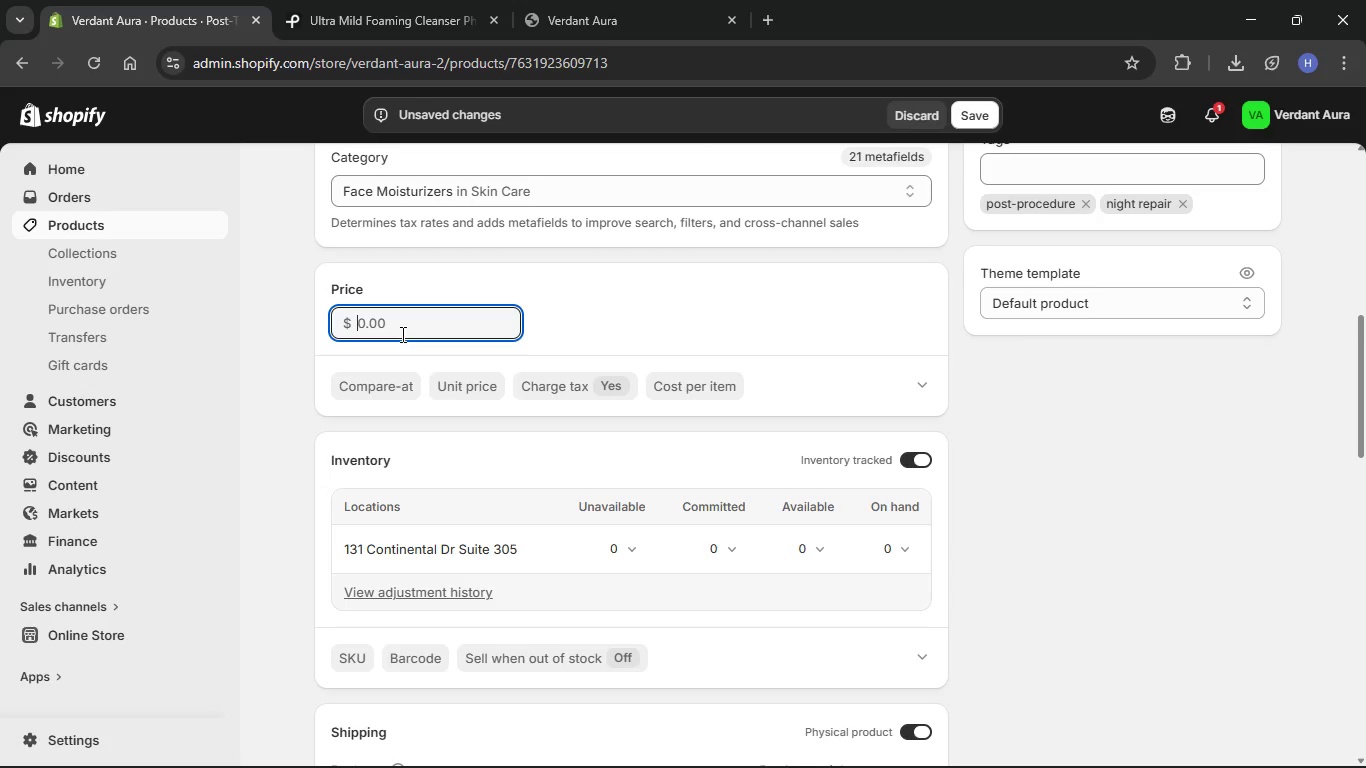 
key(Numpad4)
 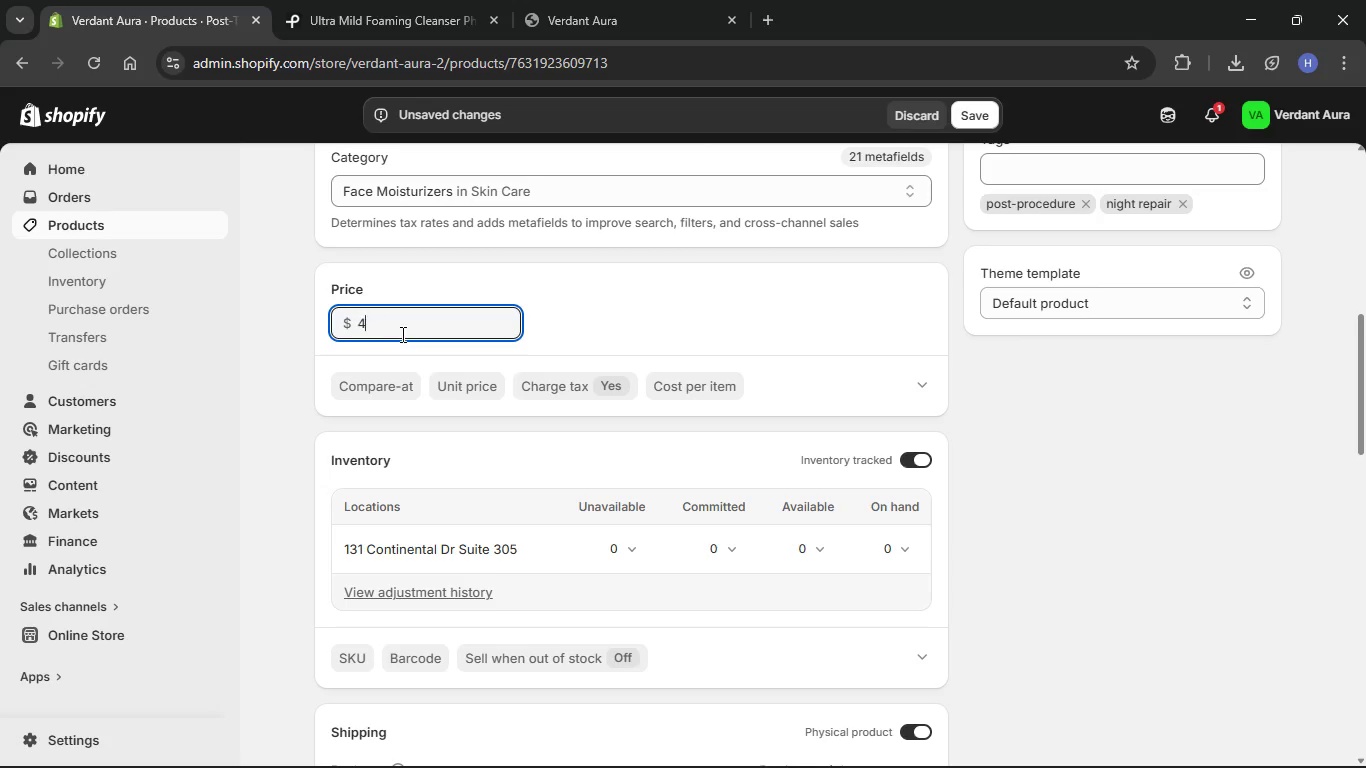 
key(Numpad5)
 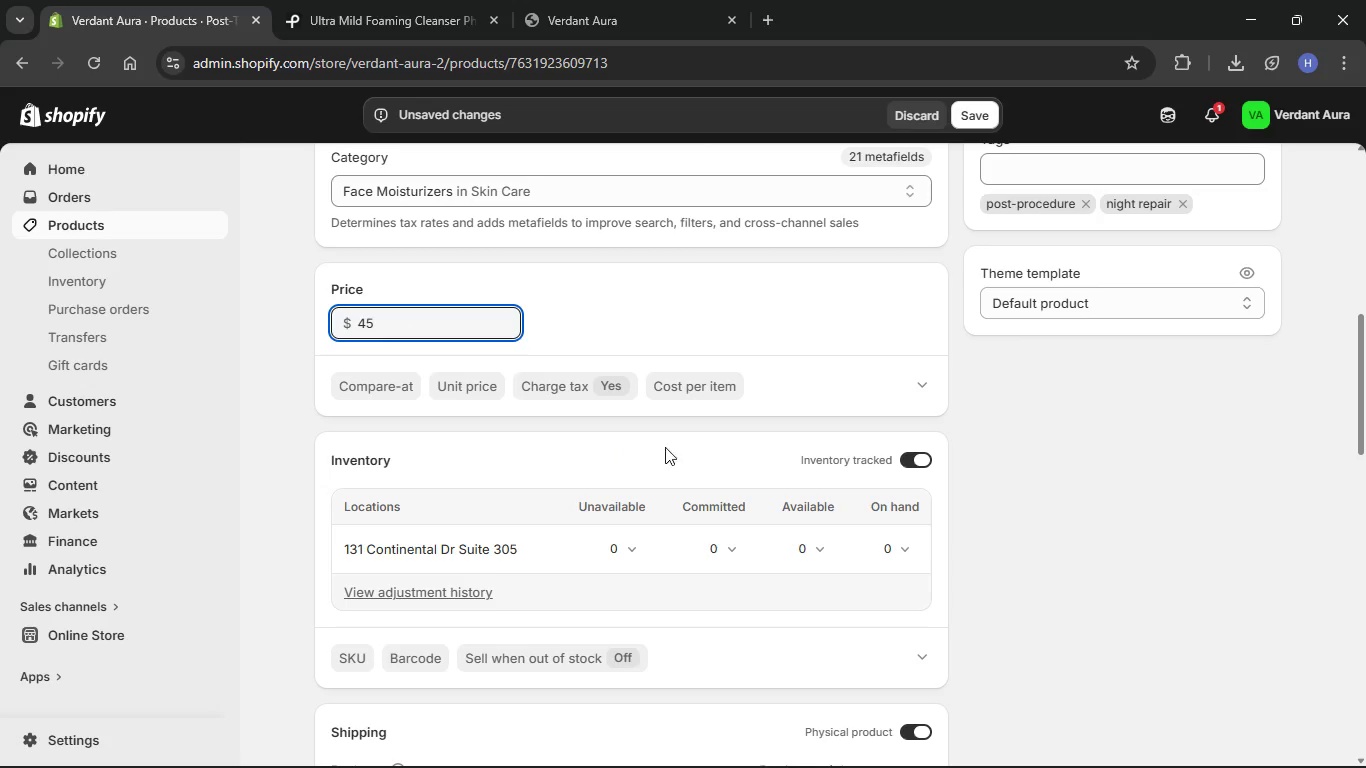 
scroll: coordinate [768, 543], scroll_direction: down, amount: 7.0
 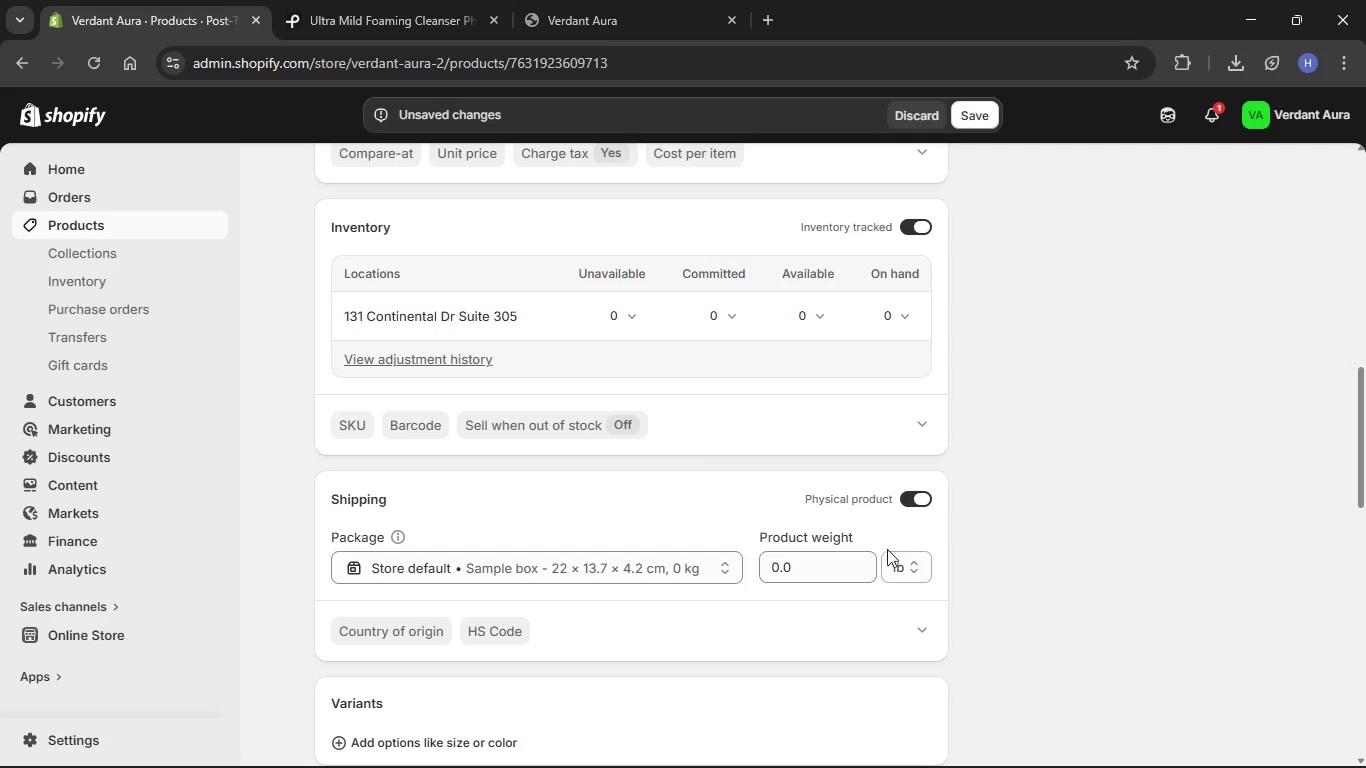 
left_click([897, 558])
 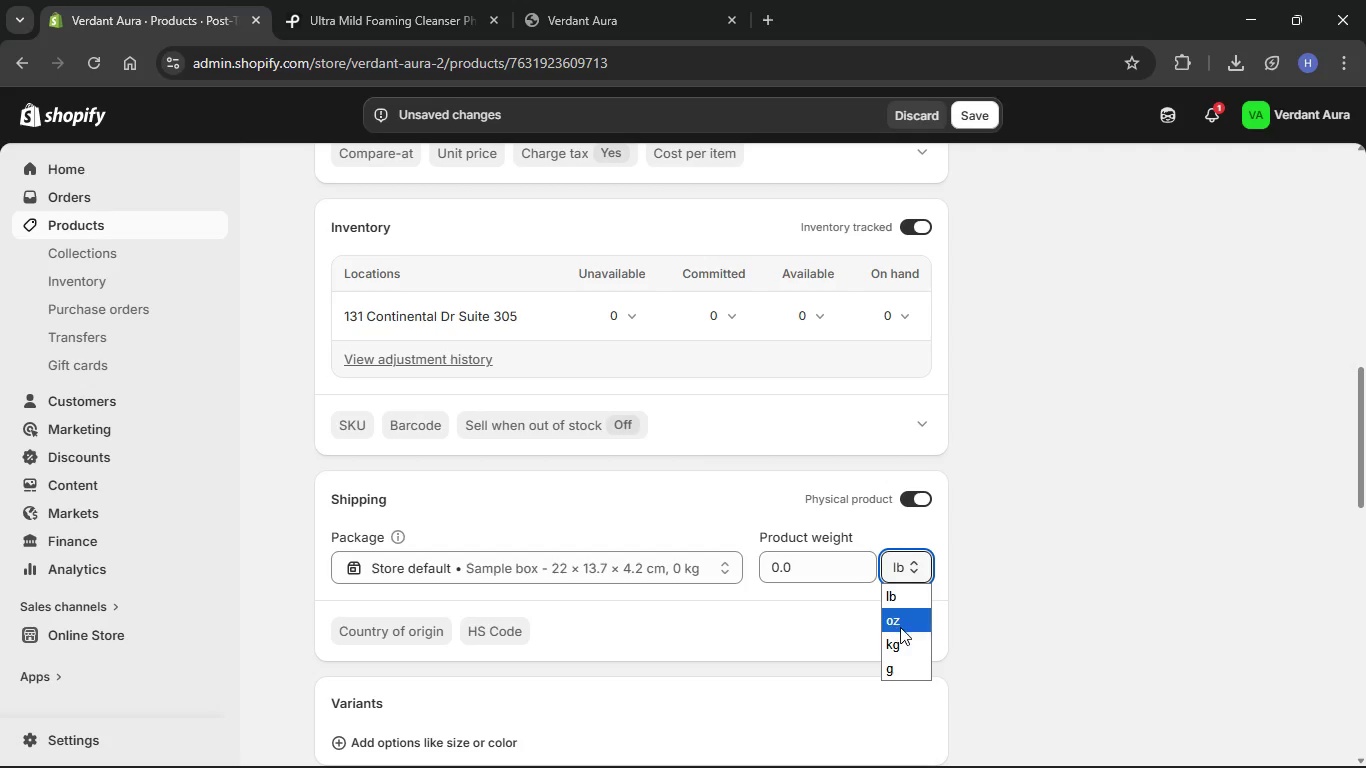 
left_click([899, 637])
 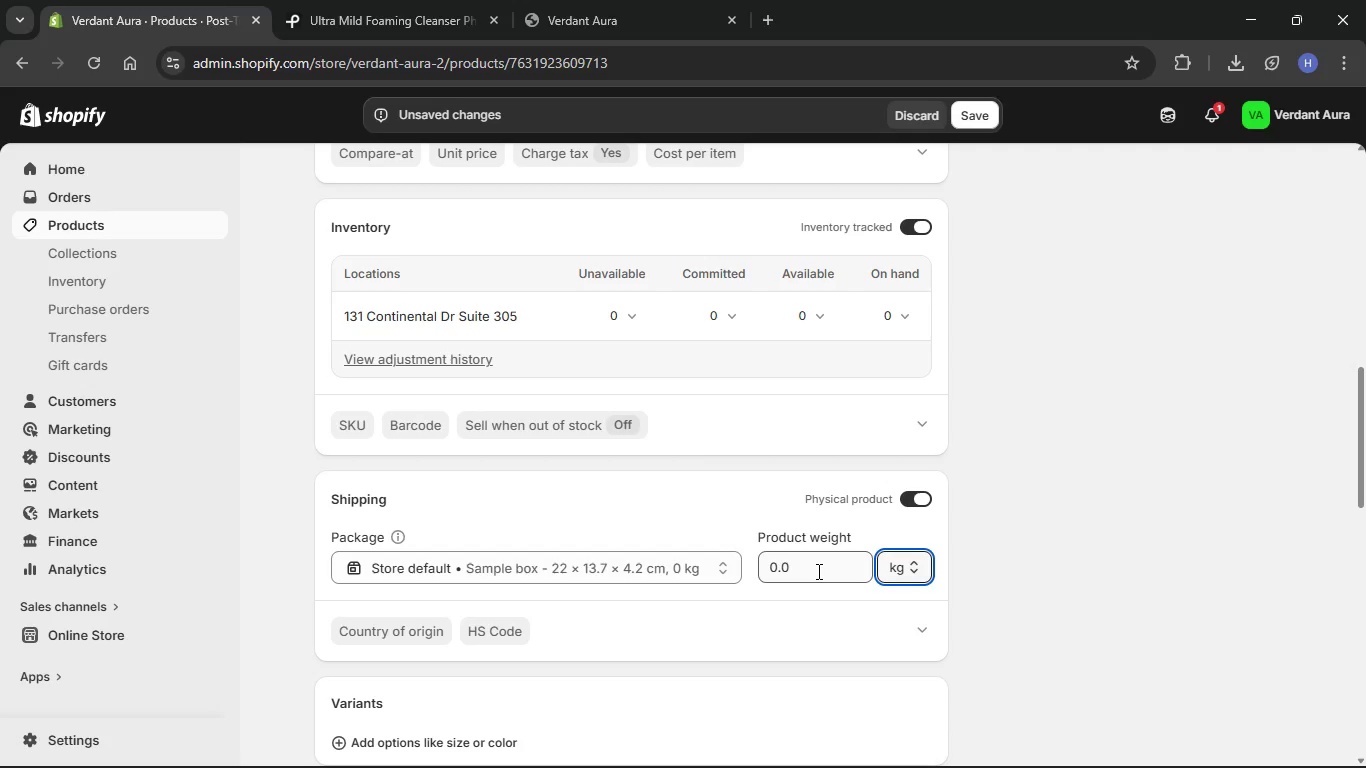 
left_click([817, 571])
 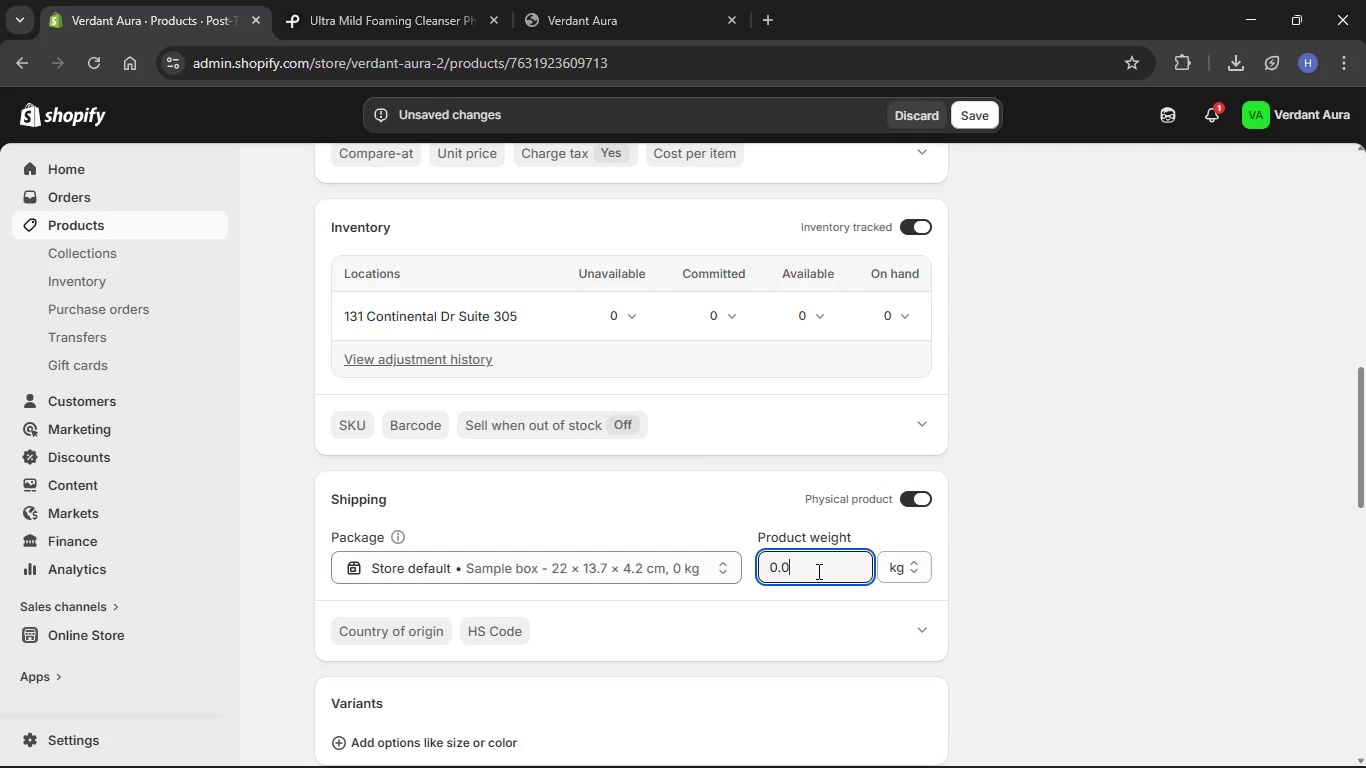 
key(Backspace)
 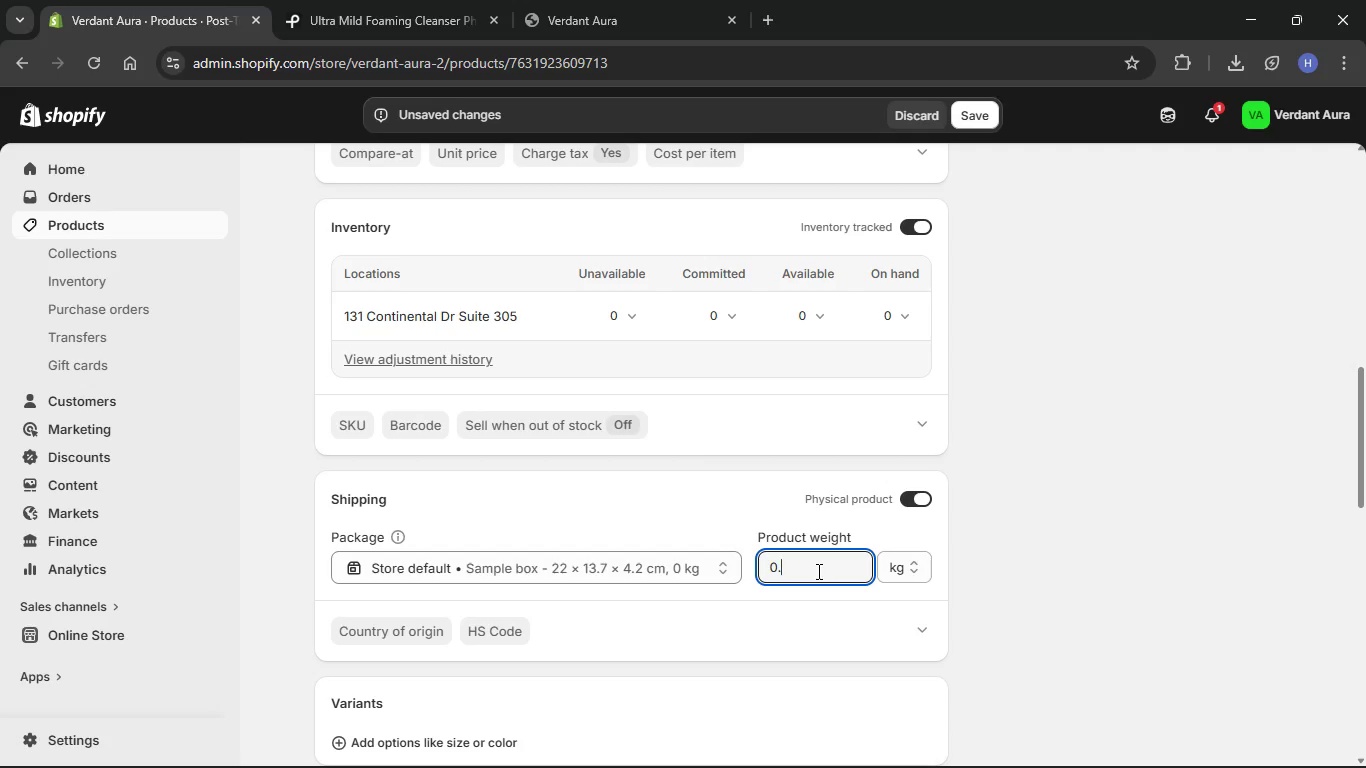 
key(Numpad3)
 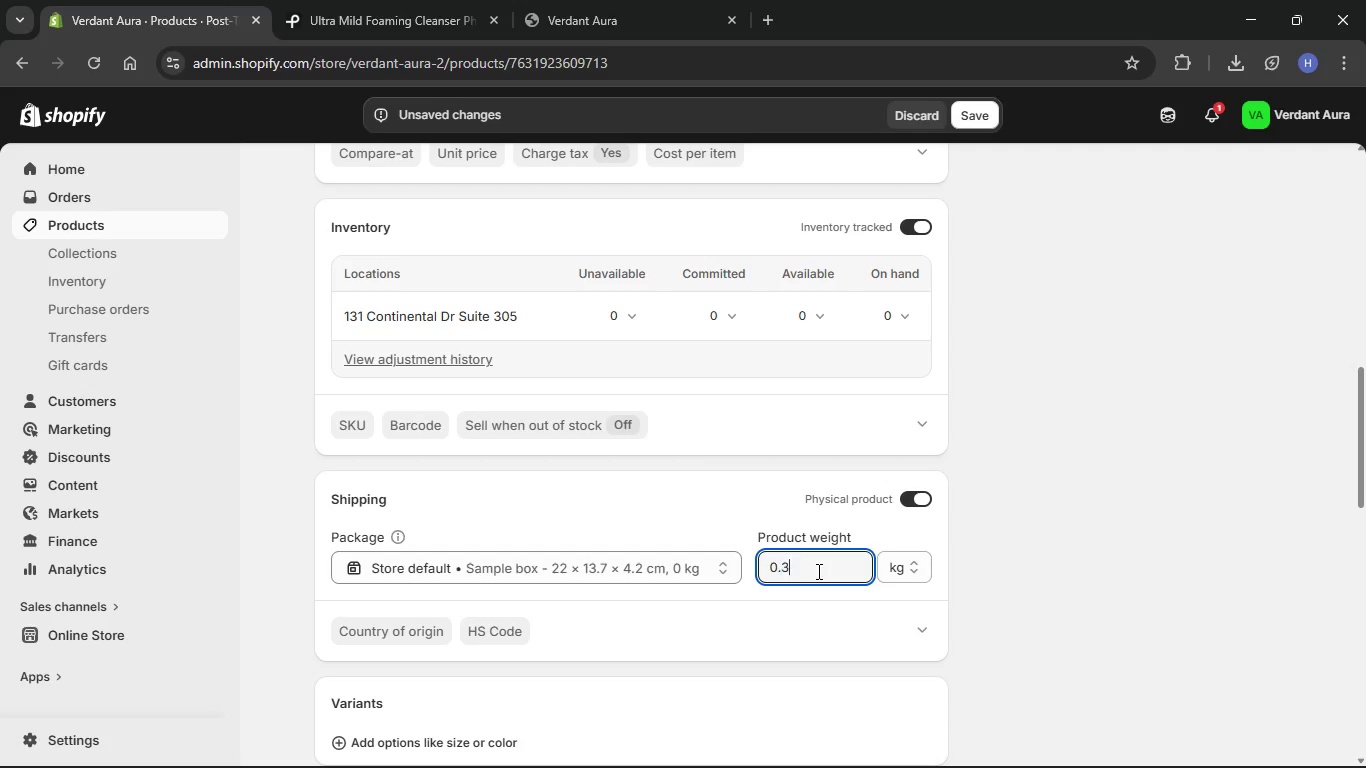 
key(Numpad5)
 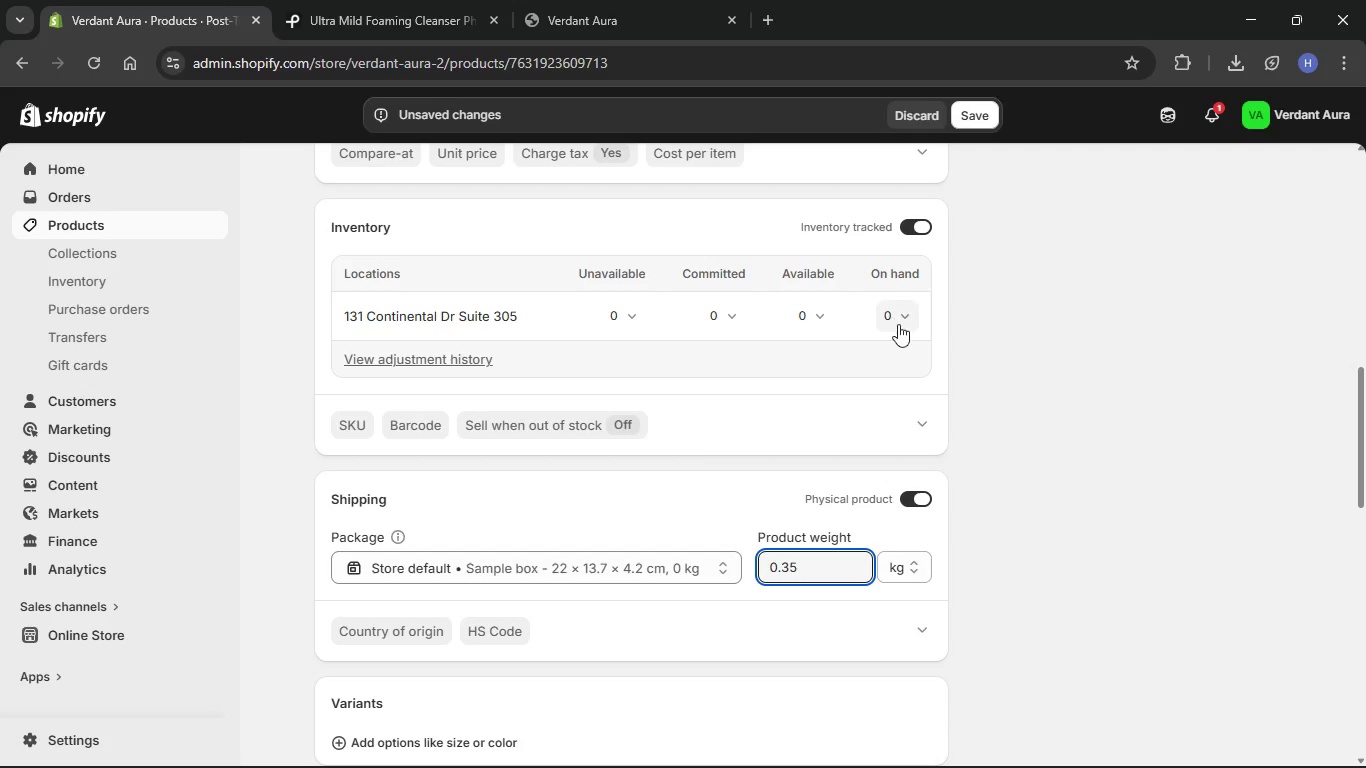 
left_click([824, 325])
 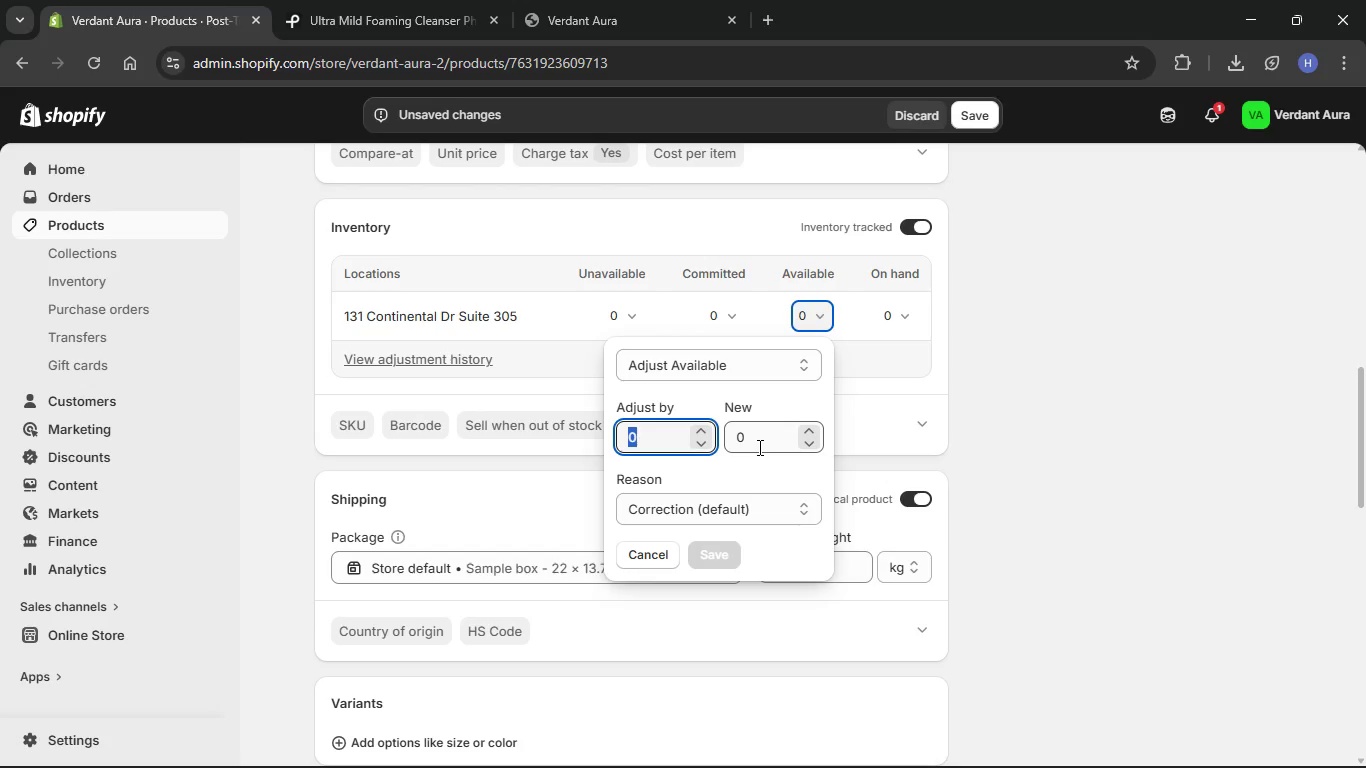 
key(Numpad4)
 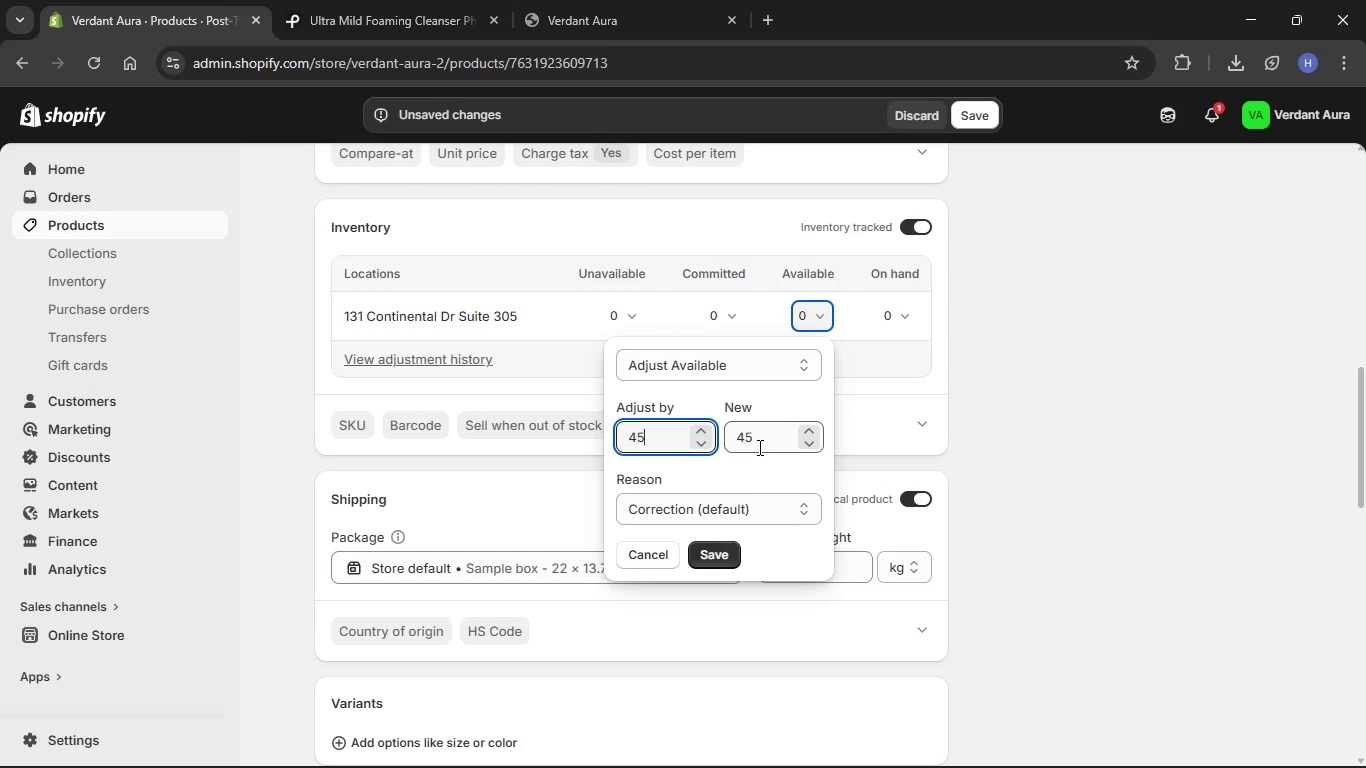 
key(Numpad5)
 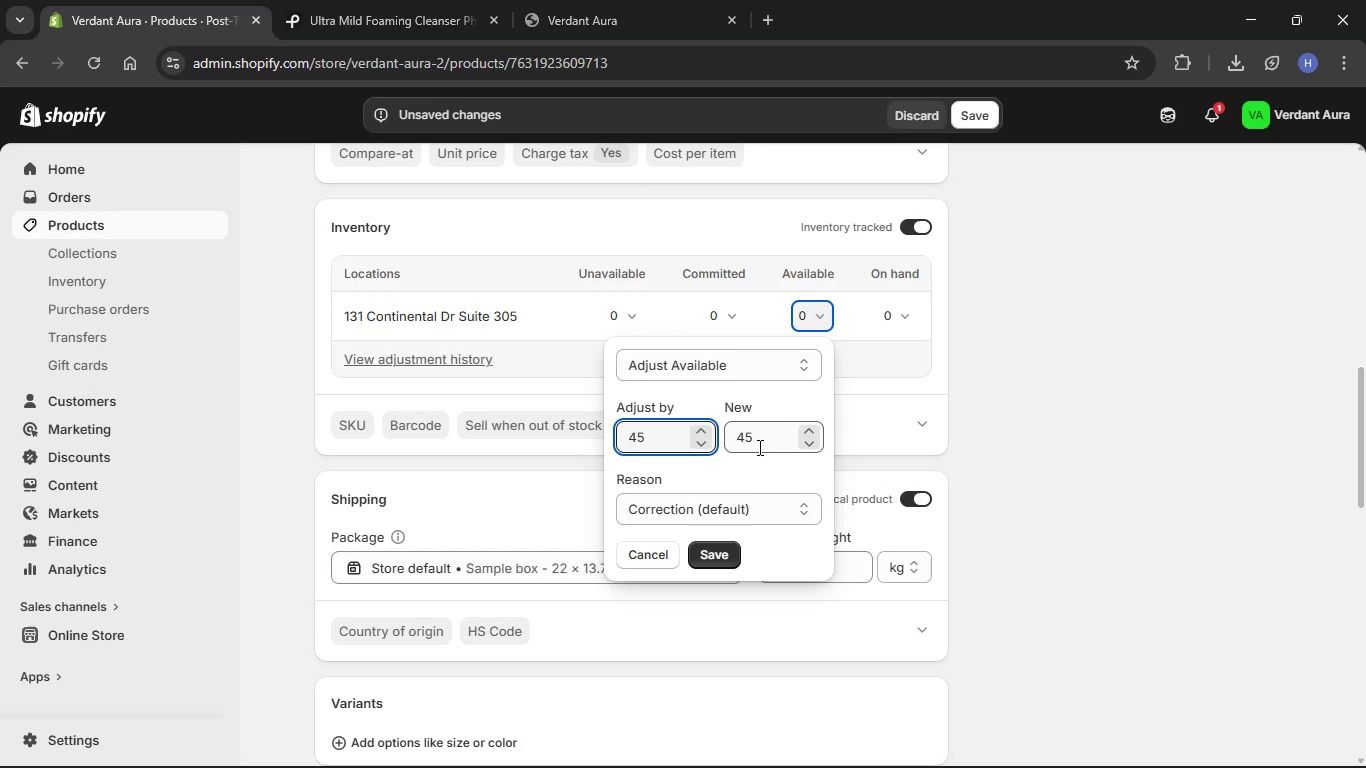 
key(Backspace)
 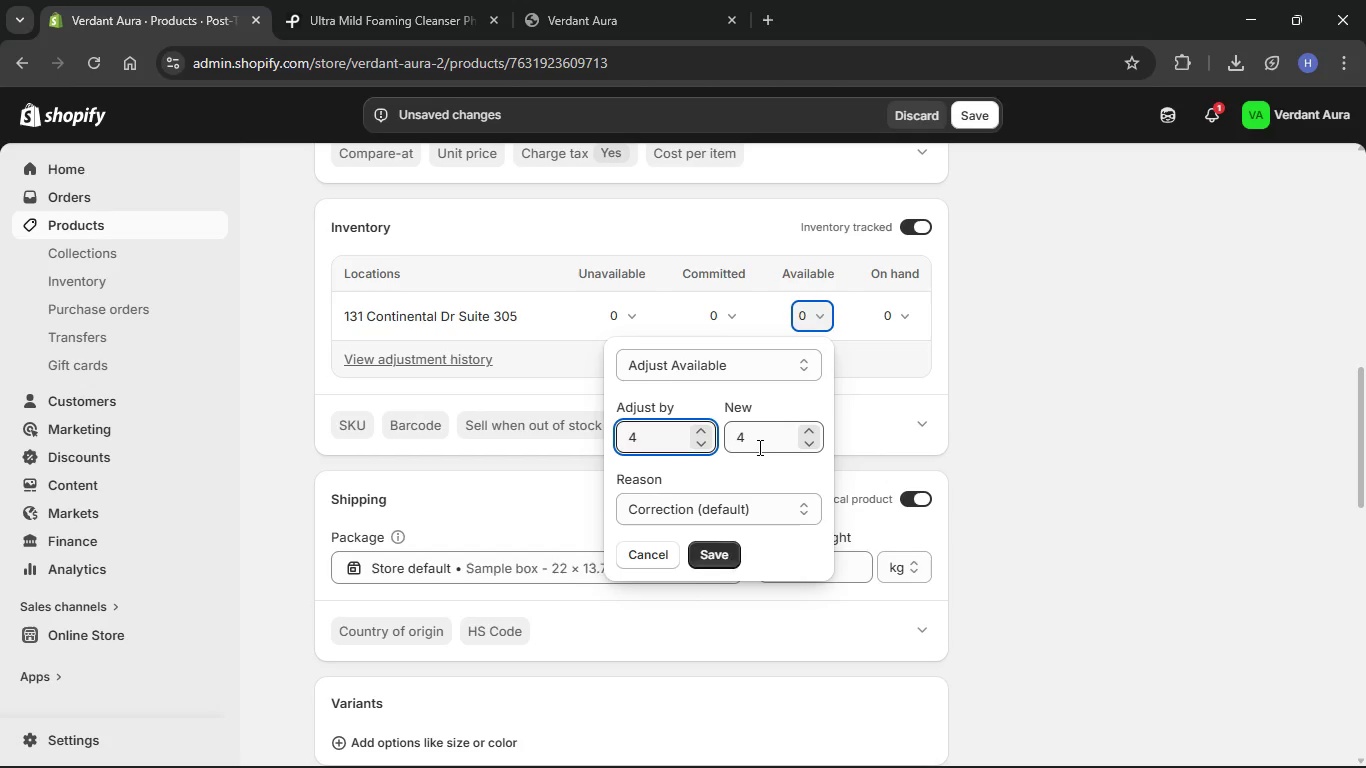 
key(Backspace)
 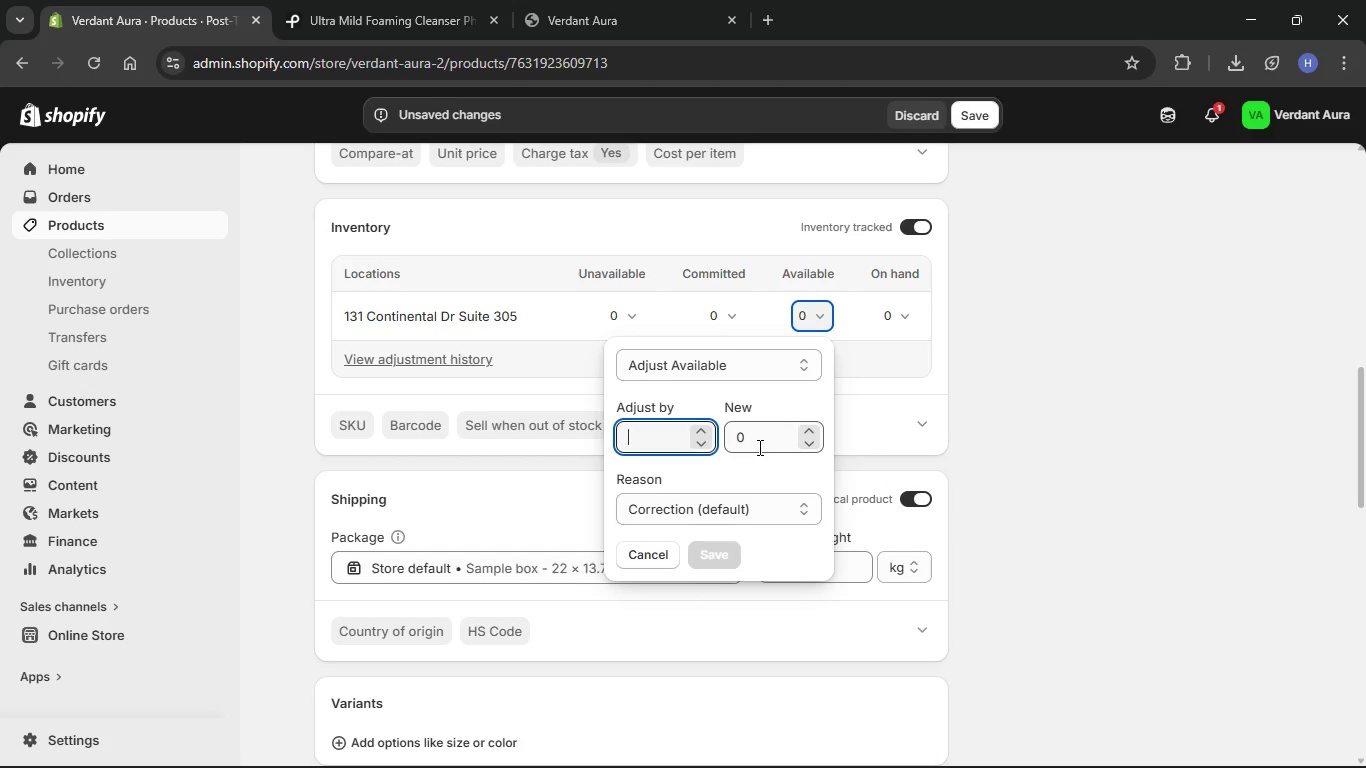 
key(Numpad1)
 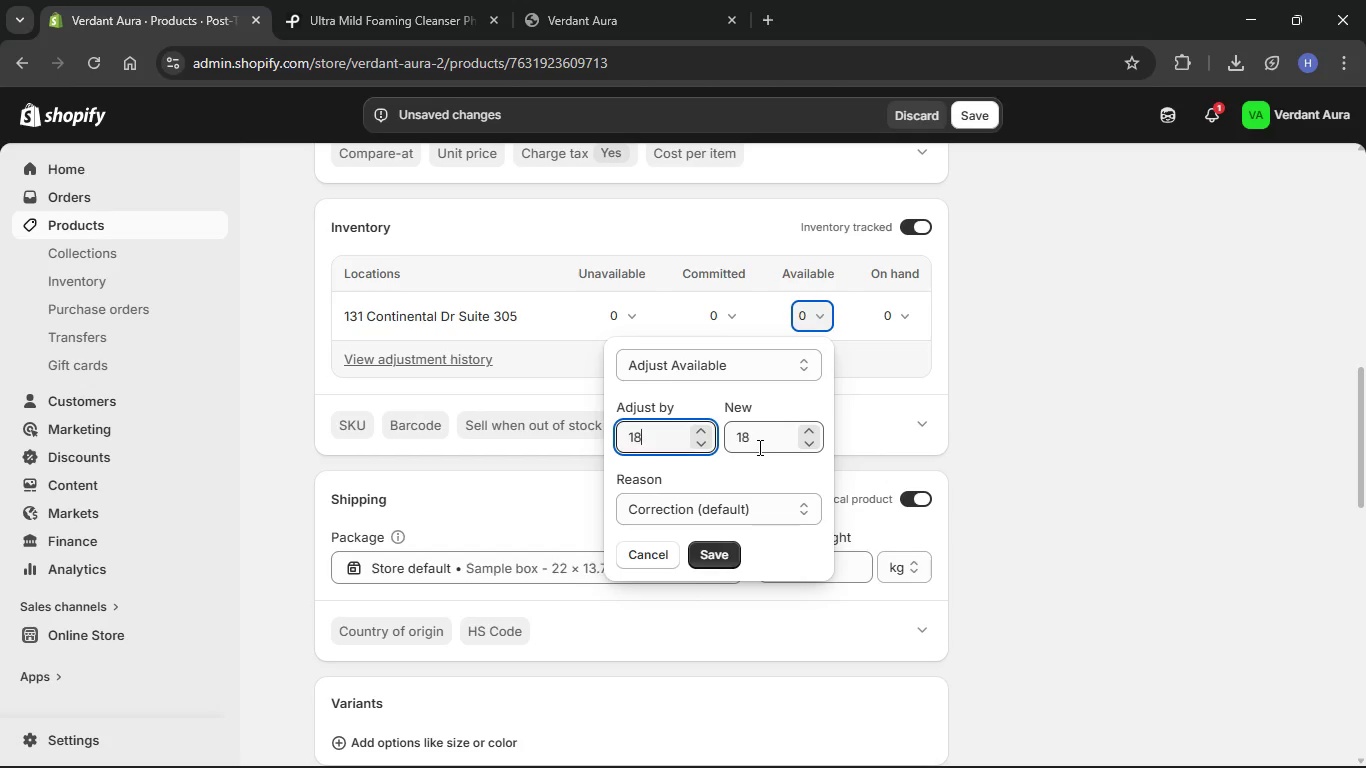 
key(Numpad8)
 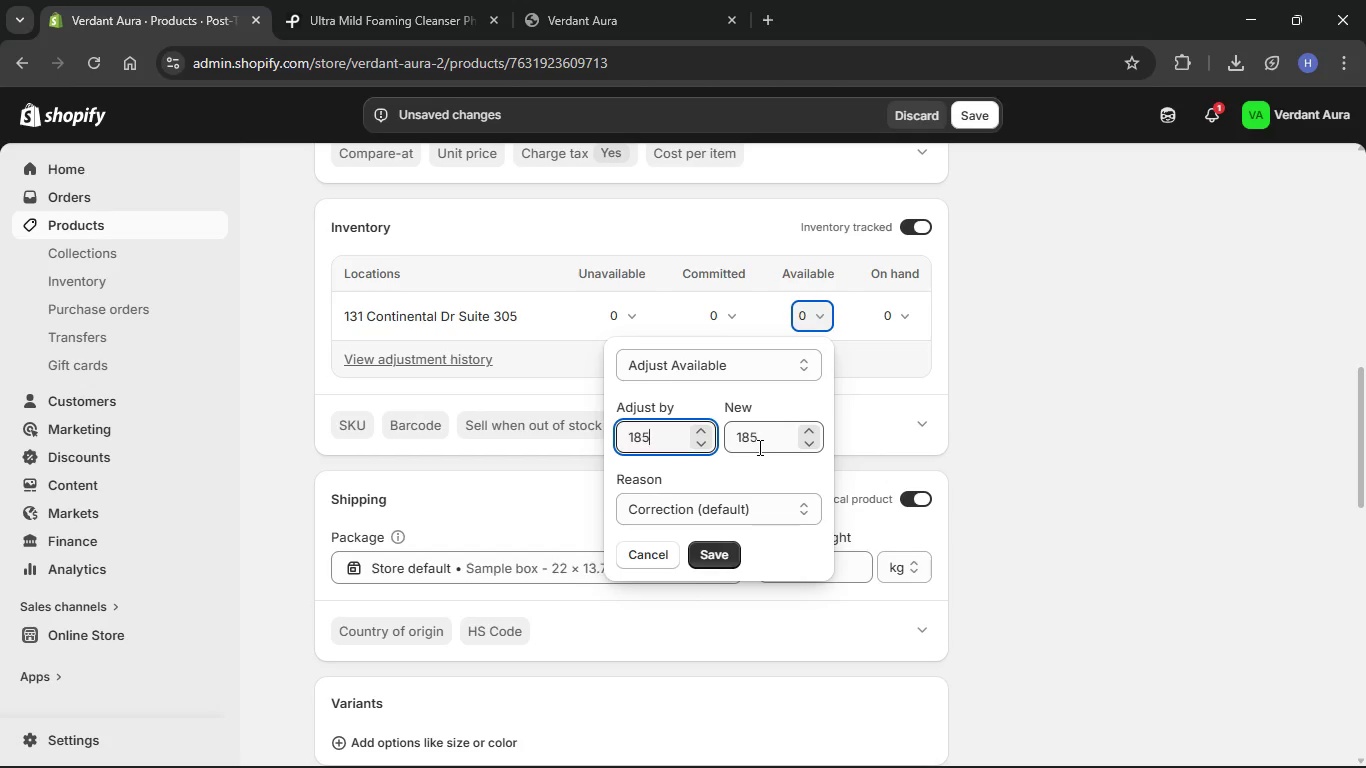 
key(Numpad5)
 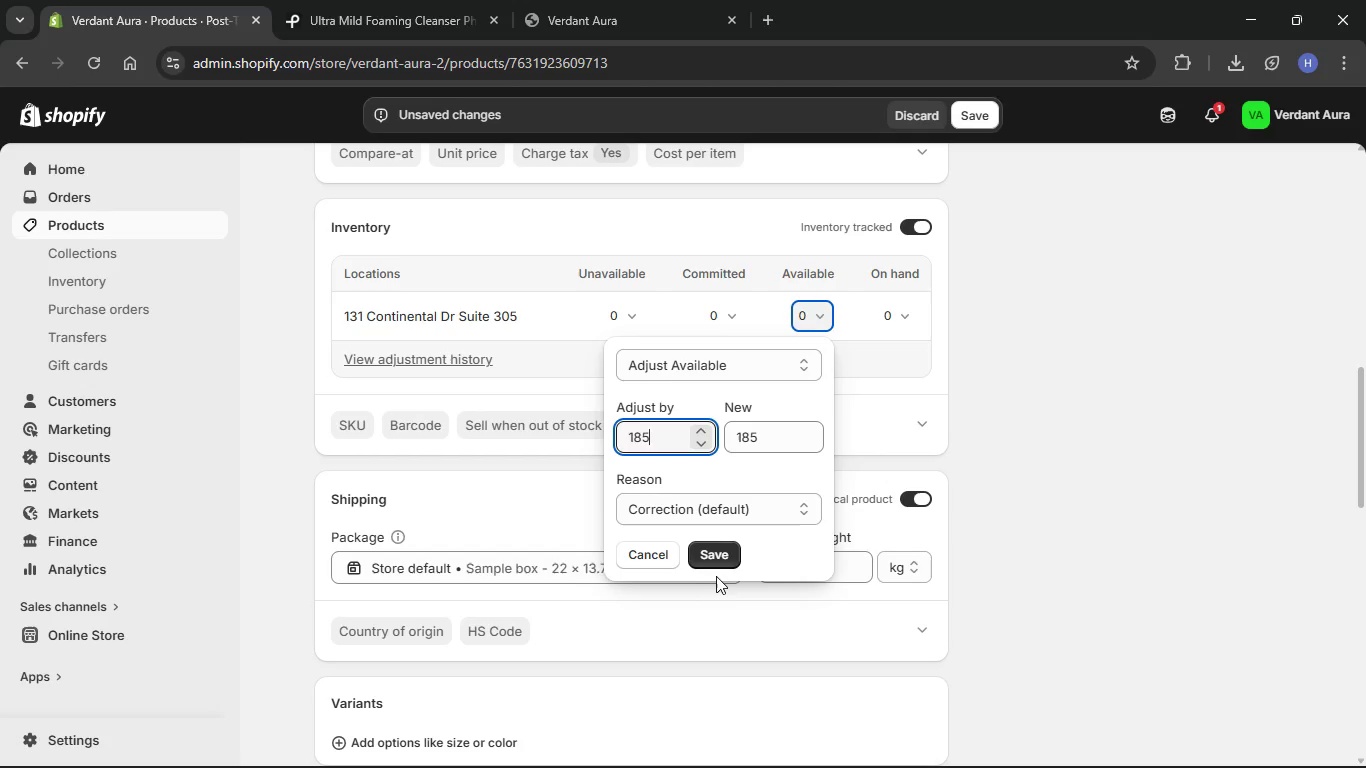 
left_click([709, 551])
 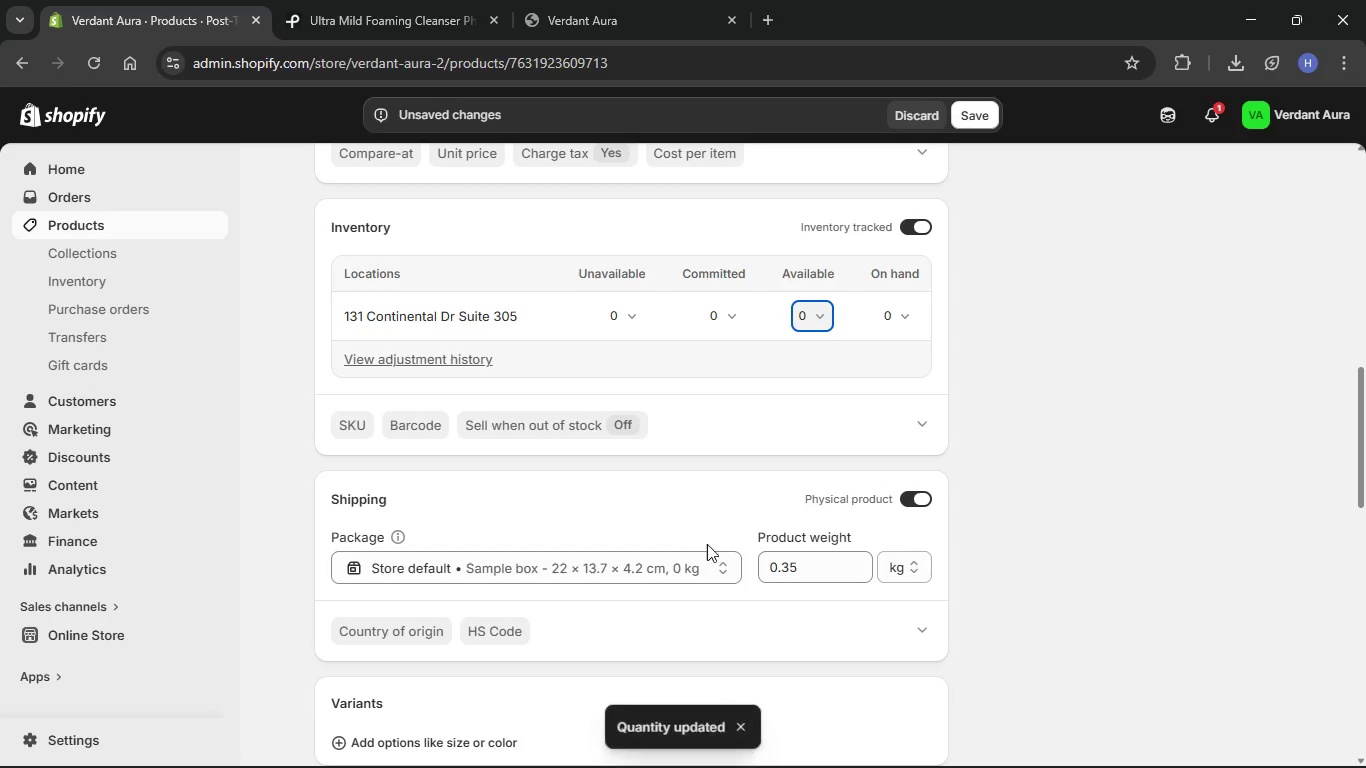 
scroll: coordinate [735, 536], scroll_direction: down, amount: 5.0
 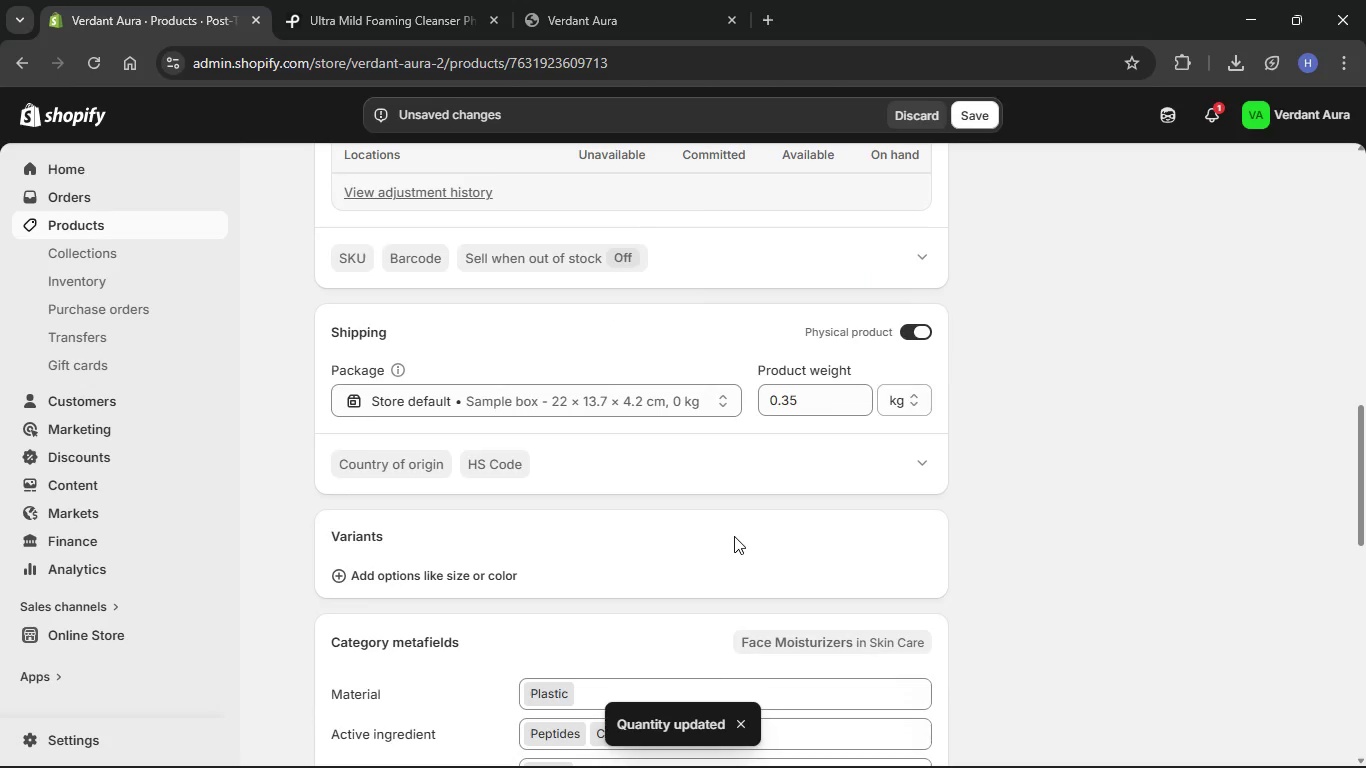 
scroll: coordinate [734, 536], scroll_direction: up, amount: 2.0
 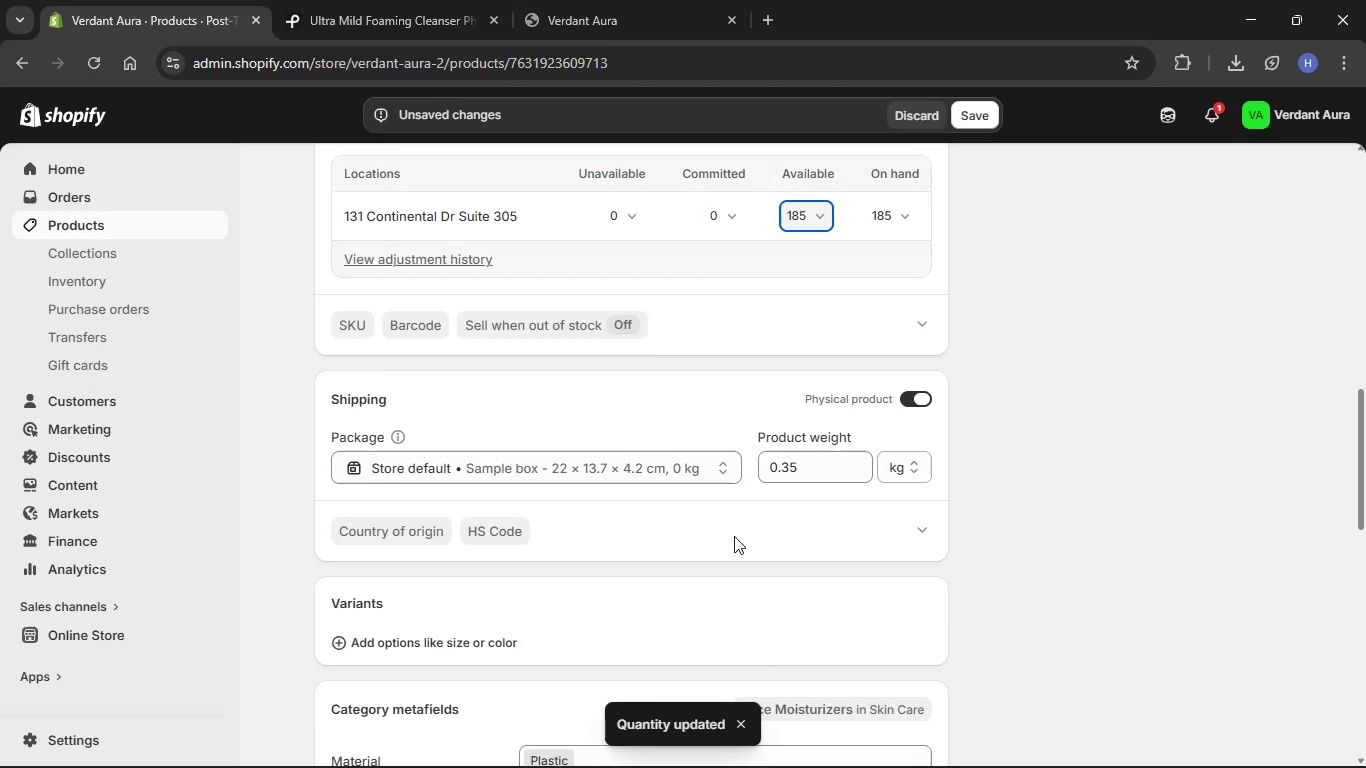 
scroll: coordinate [374, 360], scroll_direction: down, amount: 18.0
 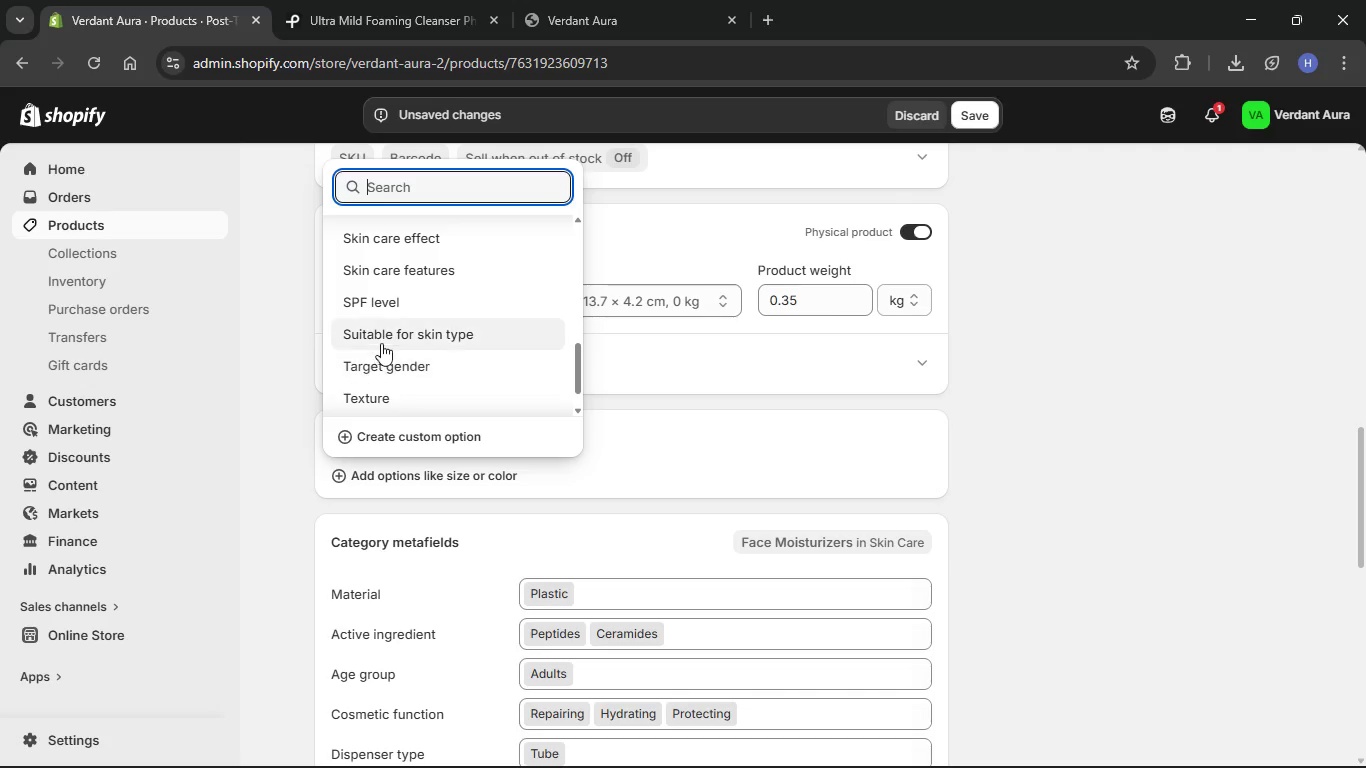 
left_click([382, 339])
 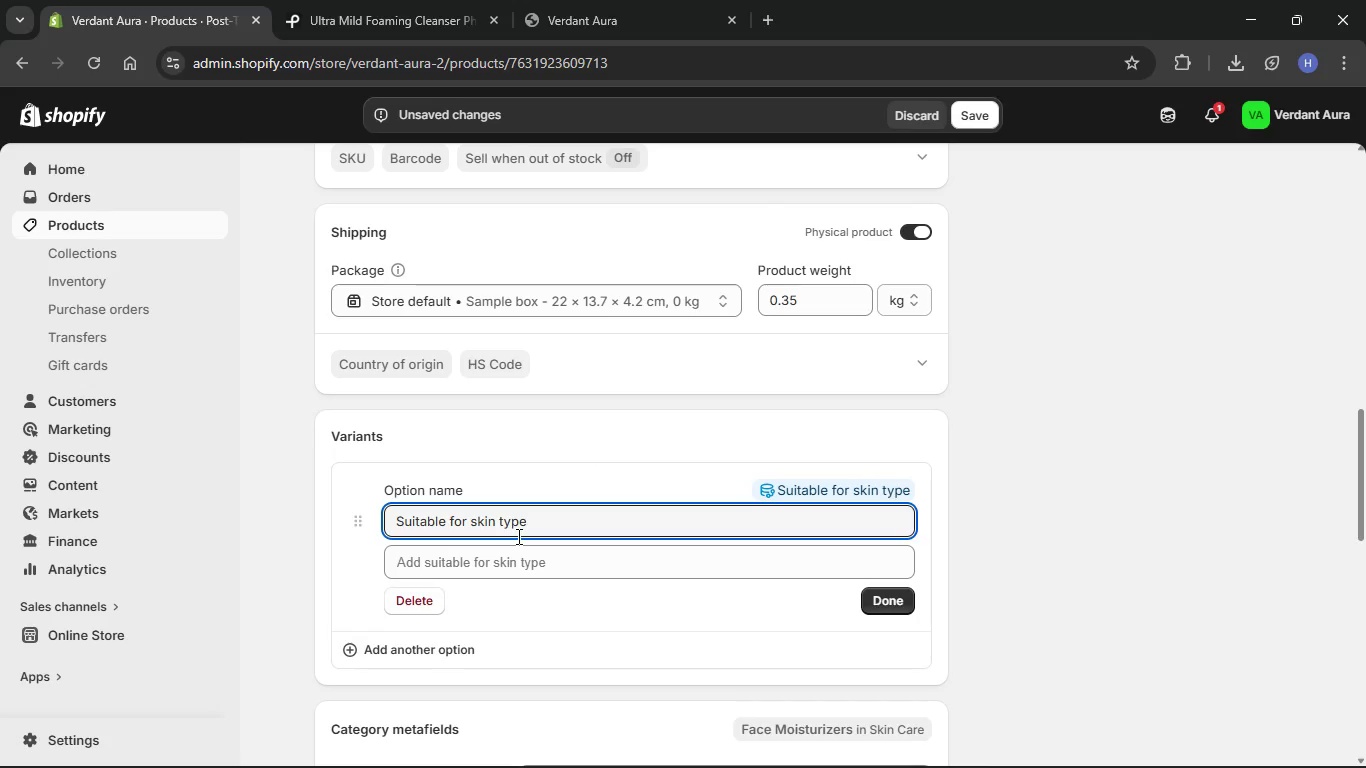 
left_click([548, 565])
 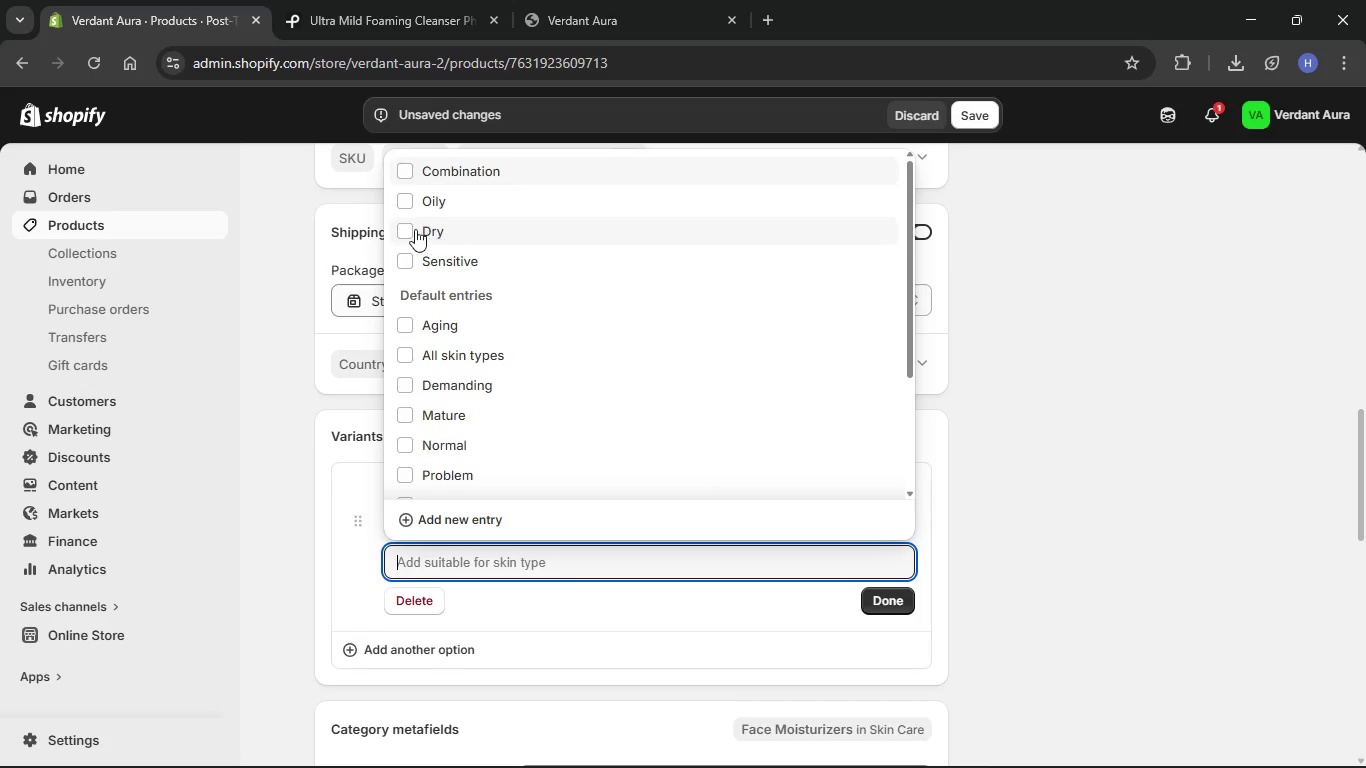 
left_click([399, 200])
 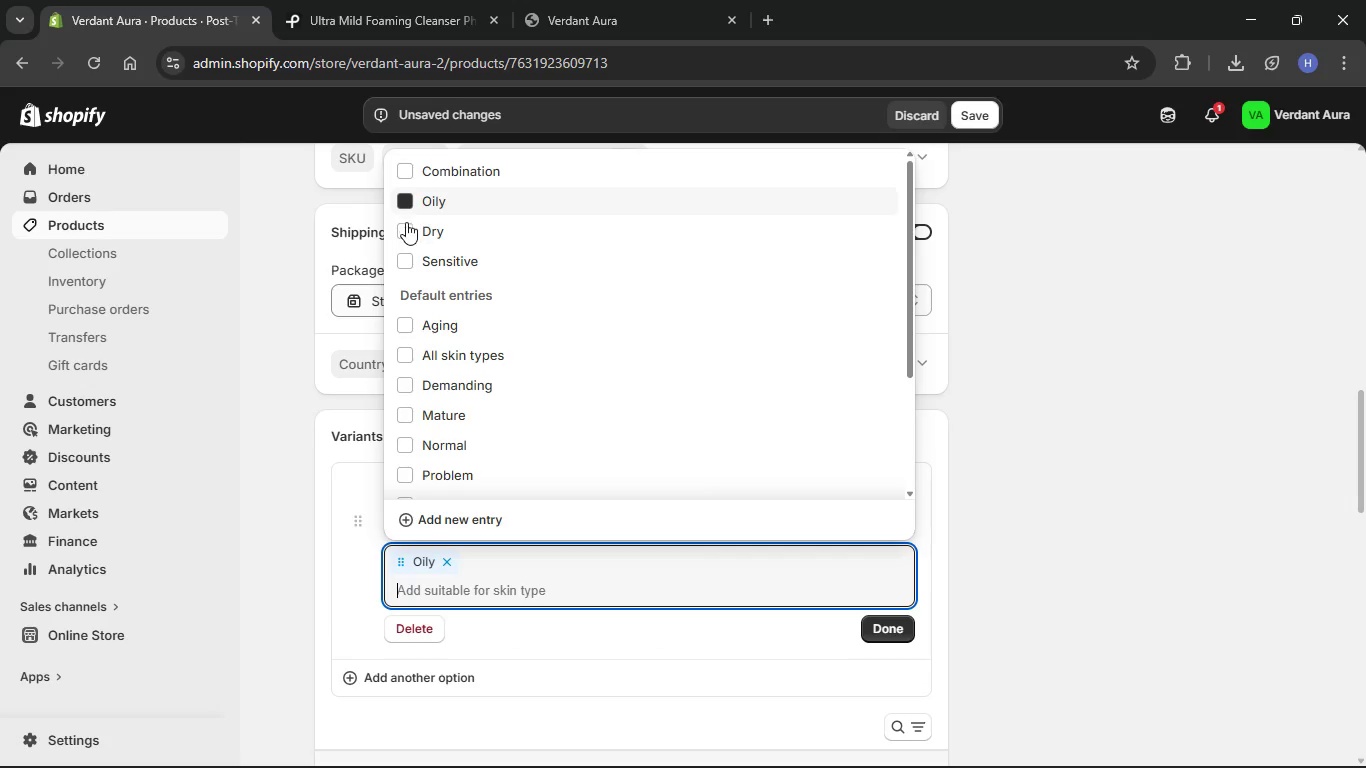 
left_click([407, 229])
 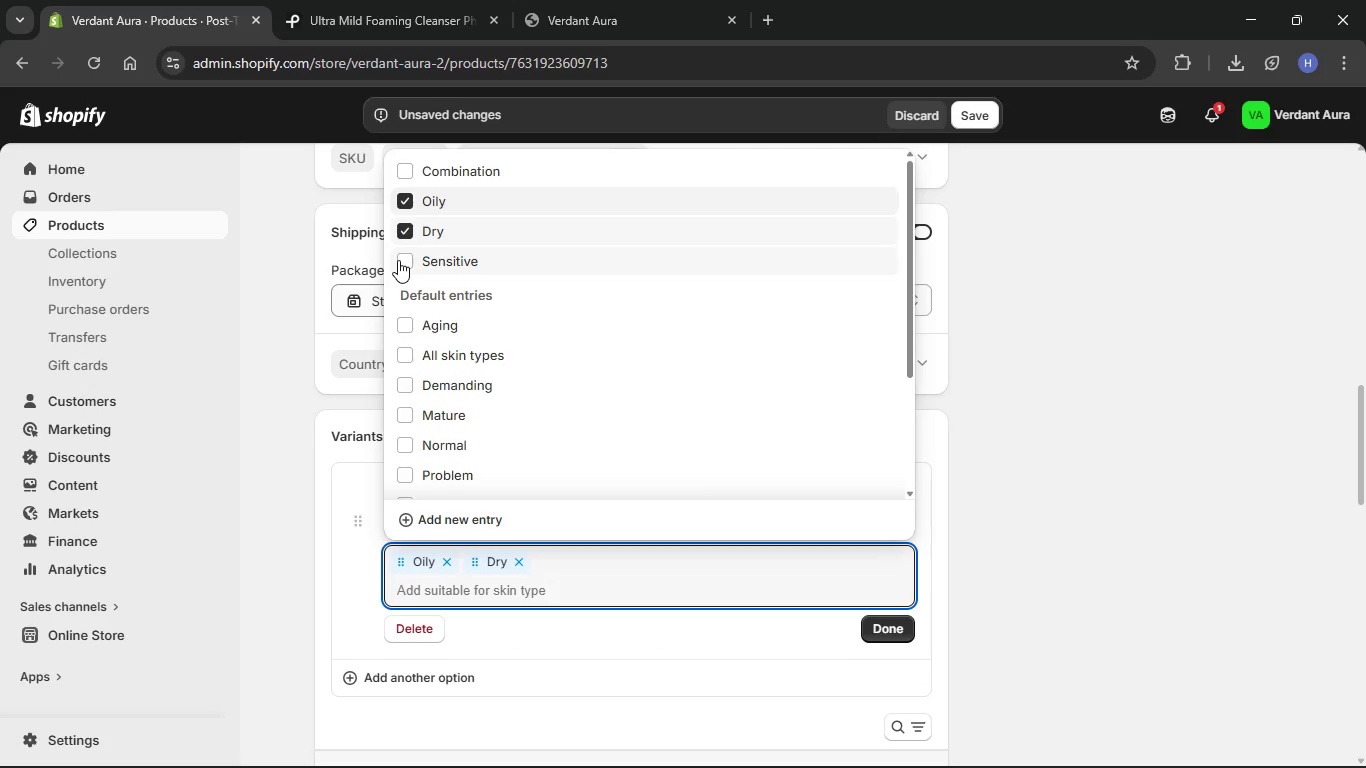 
left_click_drag(start_coordinate=[398, 260], to_coordinate=[397, 249])
 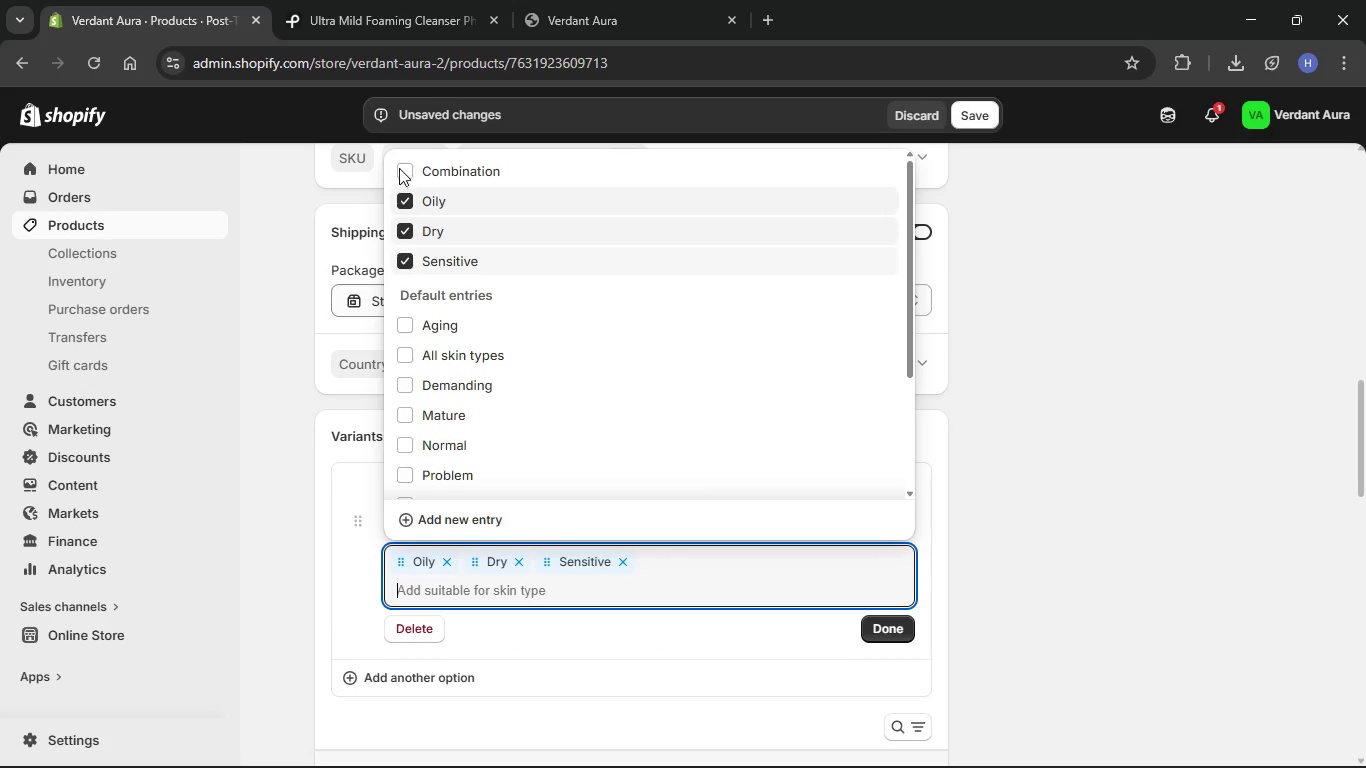 
left_click([401, 168])
 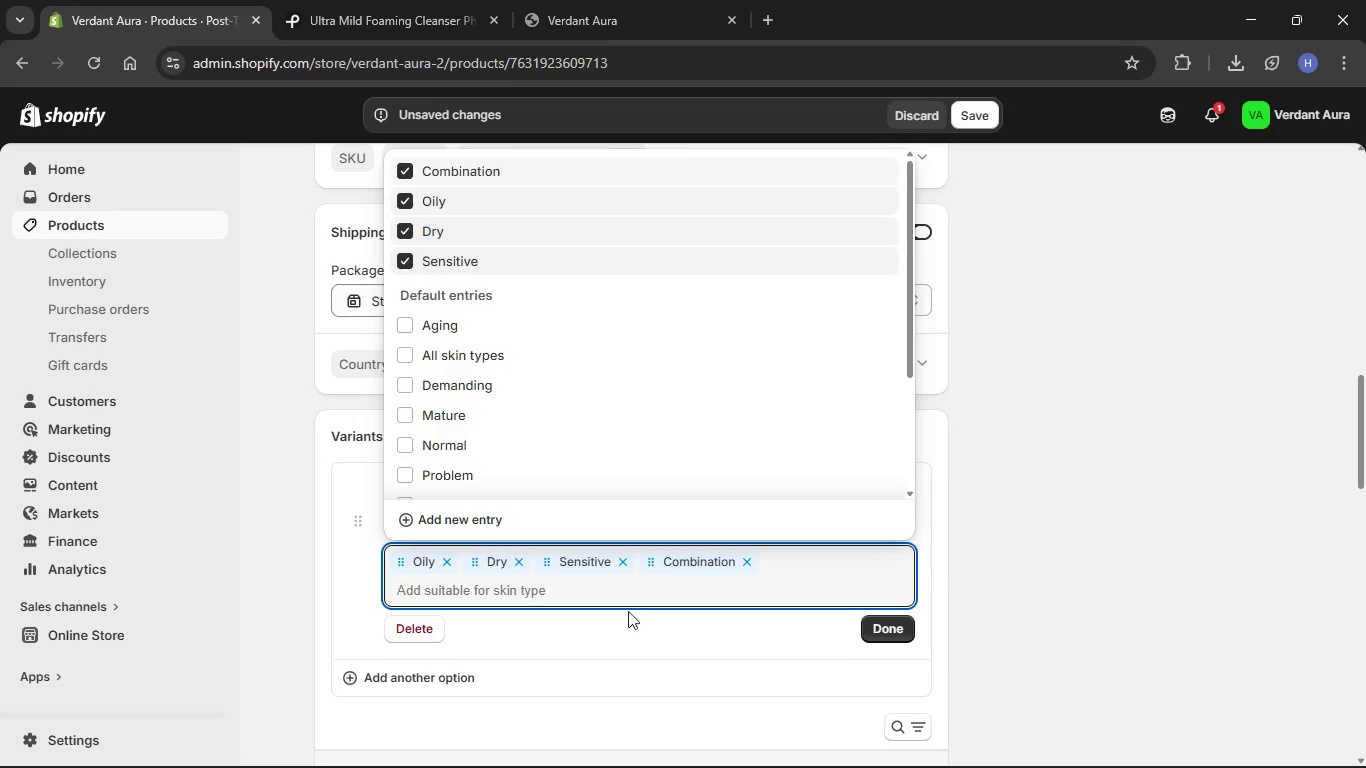 
left_click([876, 632])
 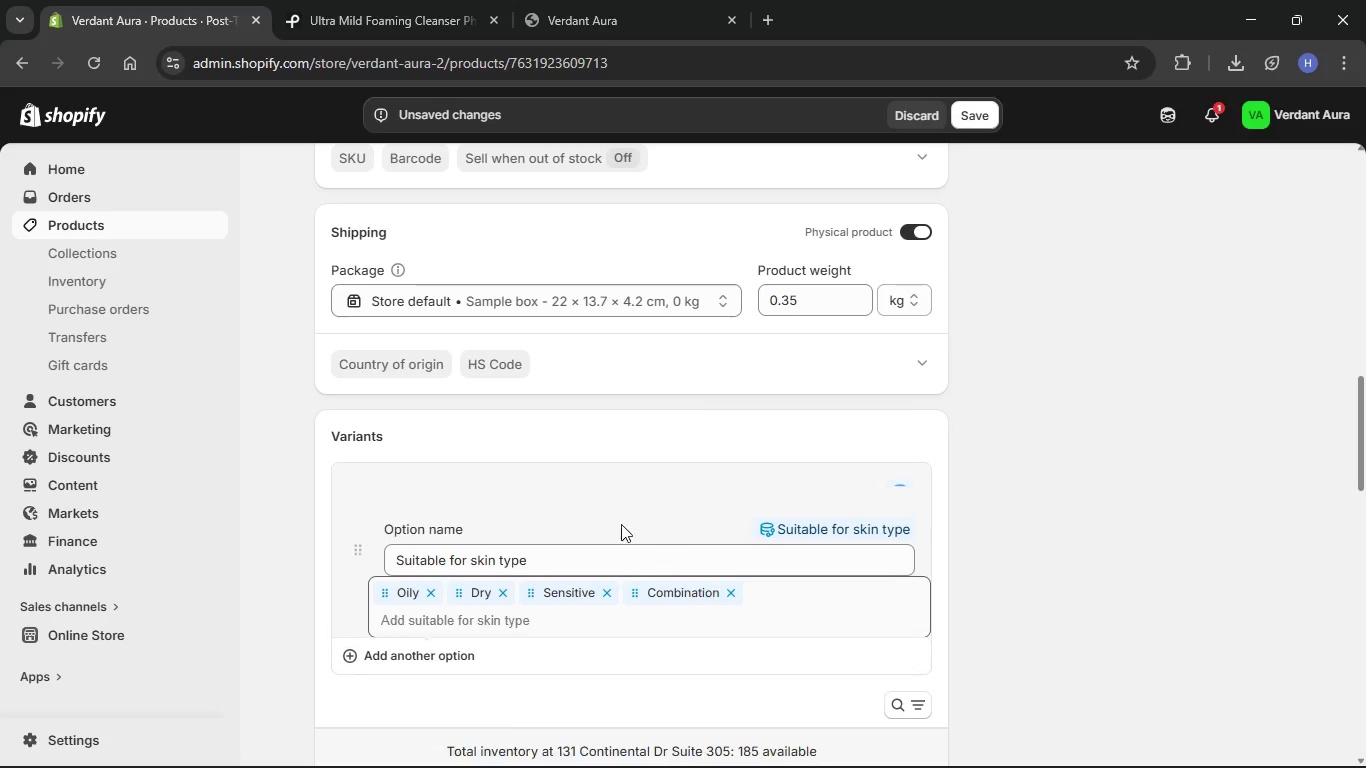 
scroll: coordinate [591, 499], scroll_direction: down, amount: 13.0
 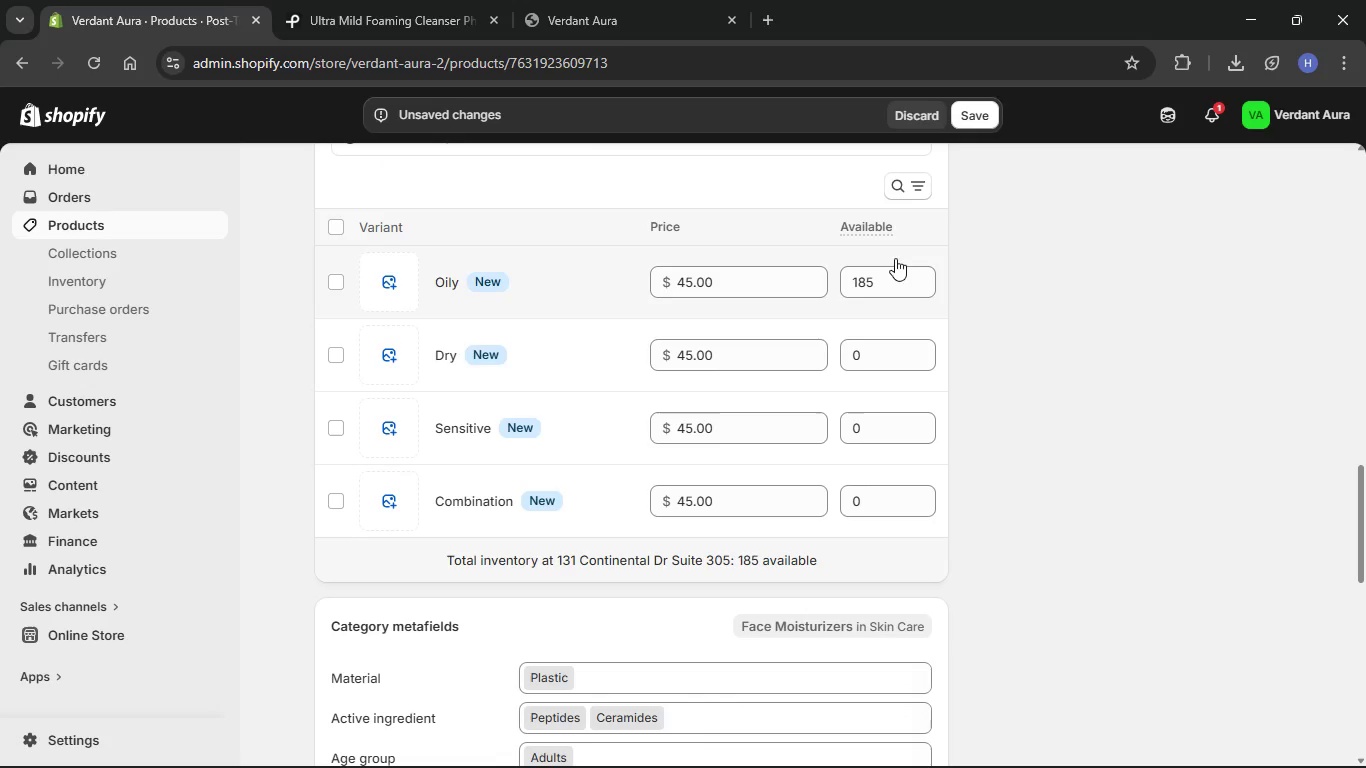 
left_click([880, 276])
 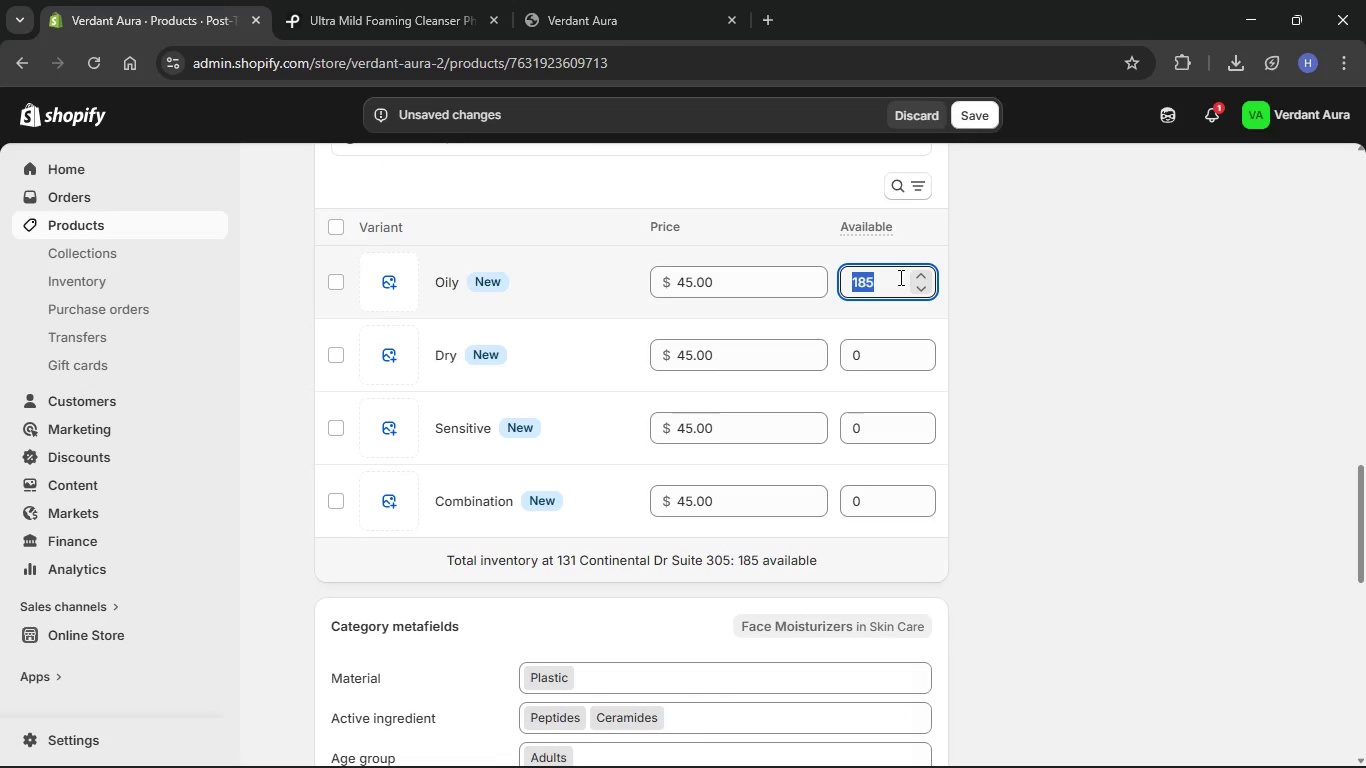 
key(Backspace)
 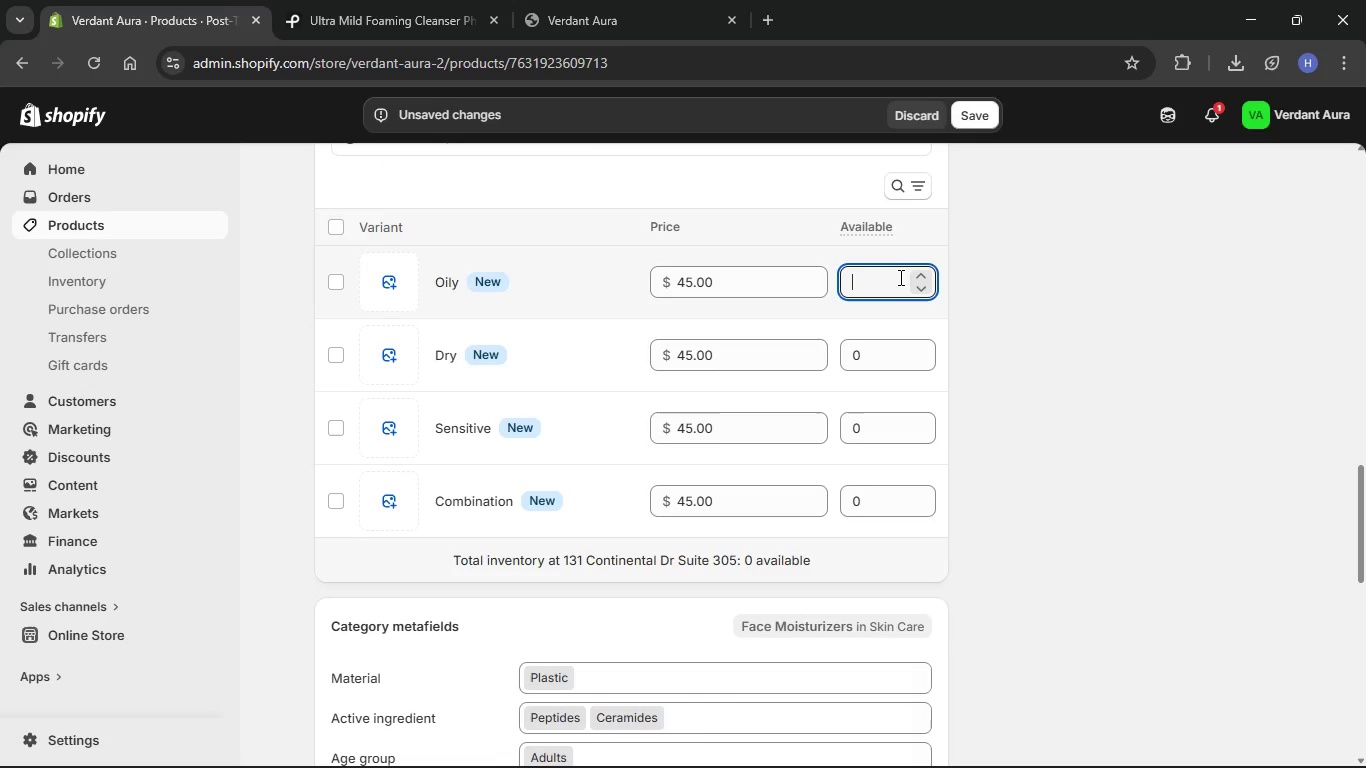 
key(Numpad5)
 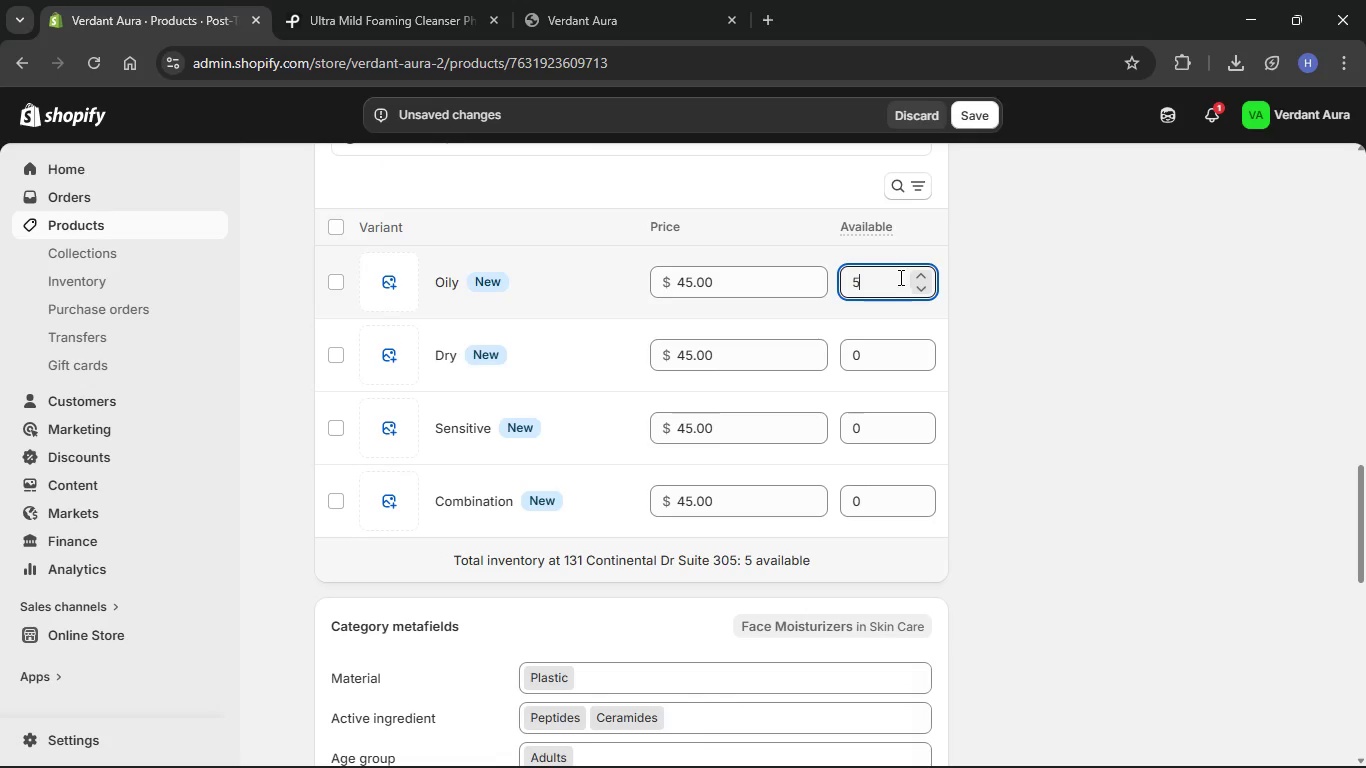 
key(Numpad0)
 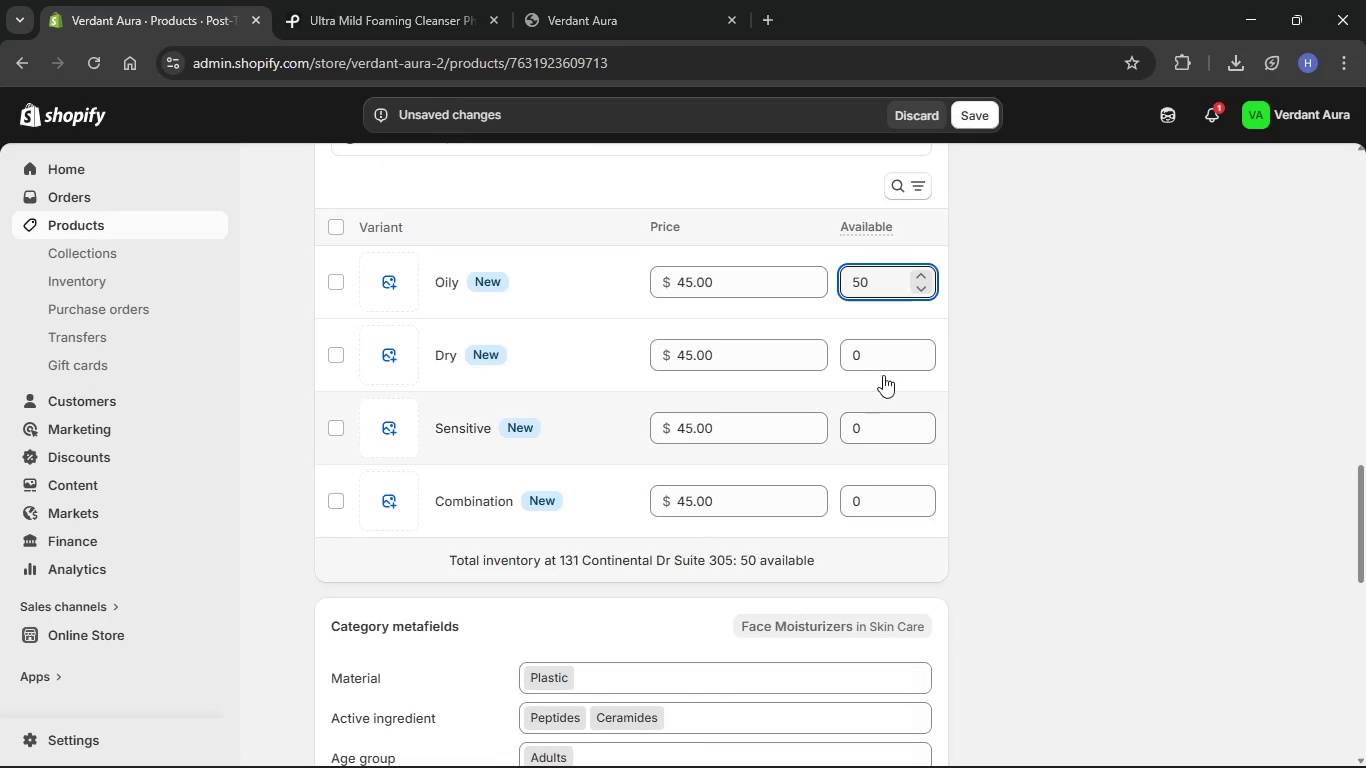 
left_click([870, 348])
 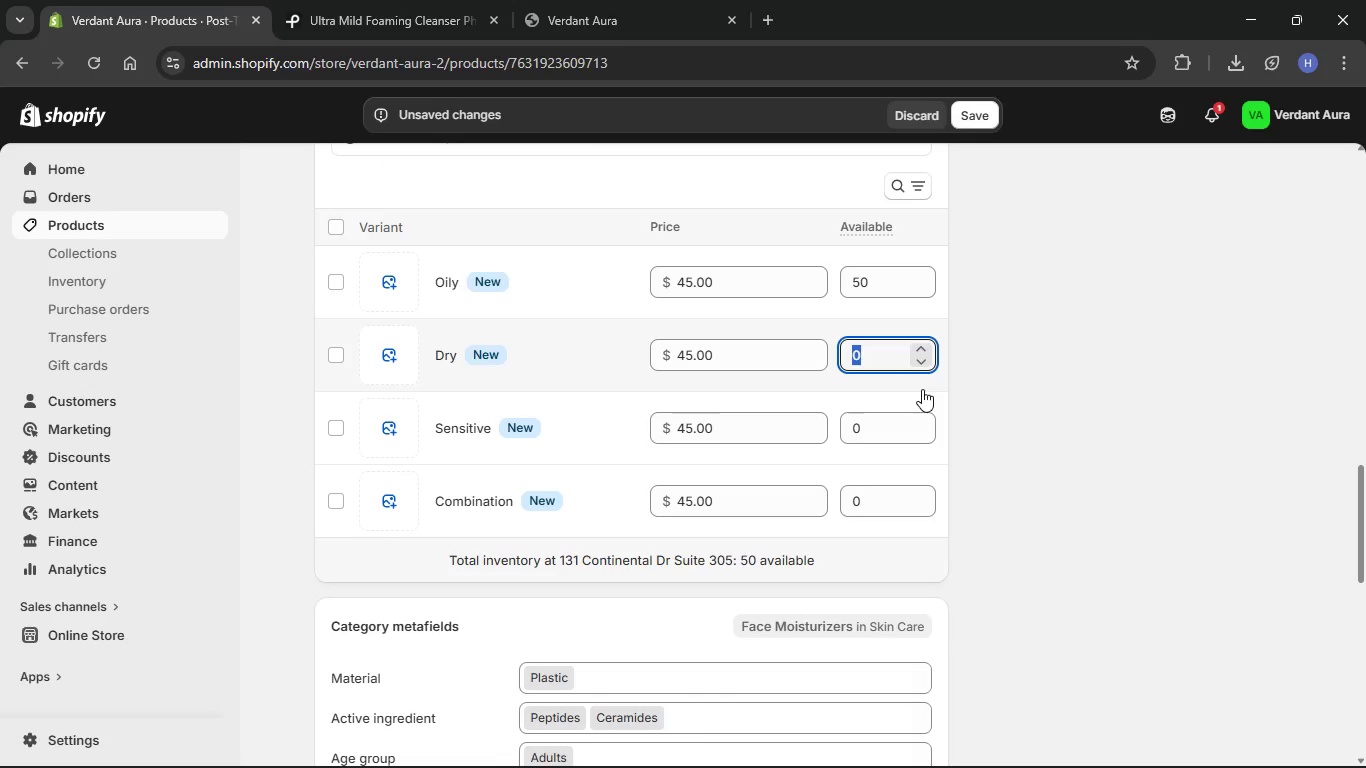 
key(Numpad5)
 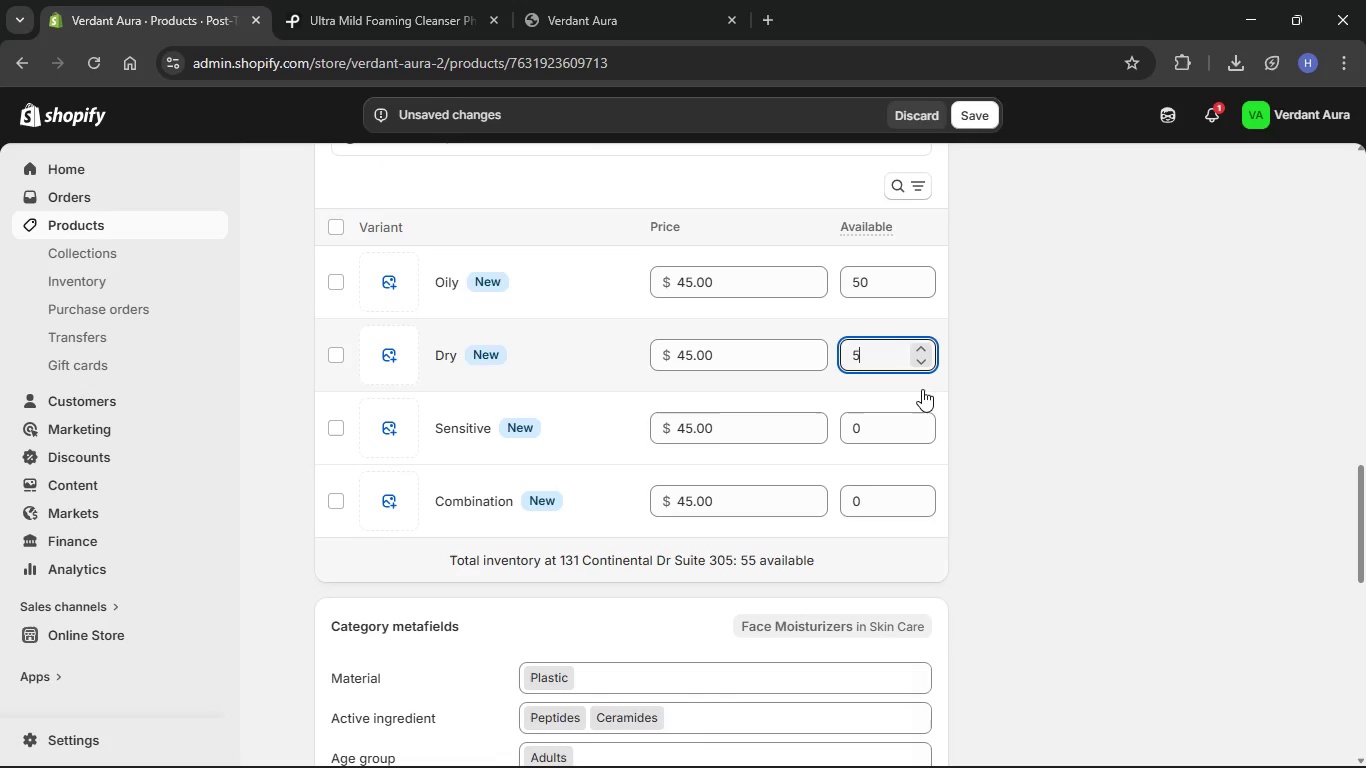 
key(Numpad0)
 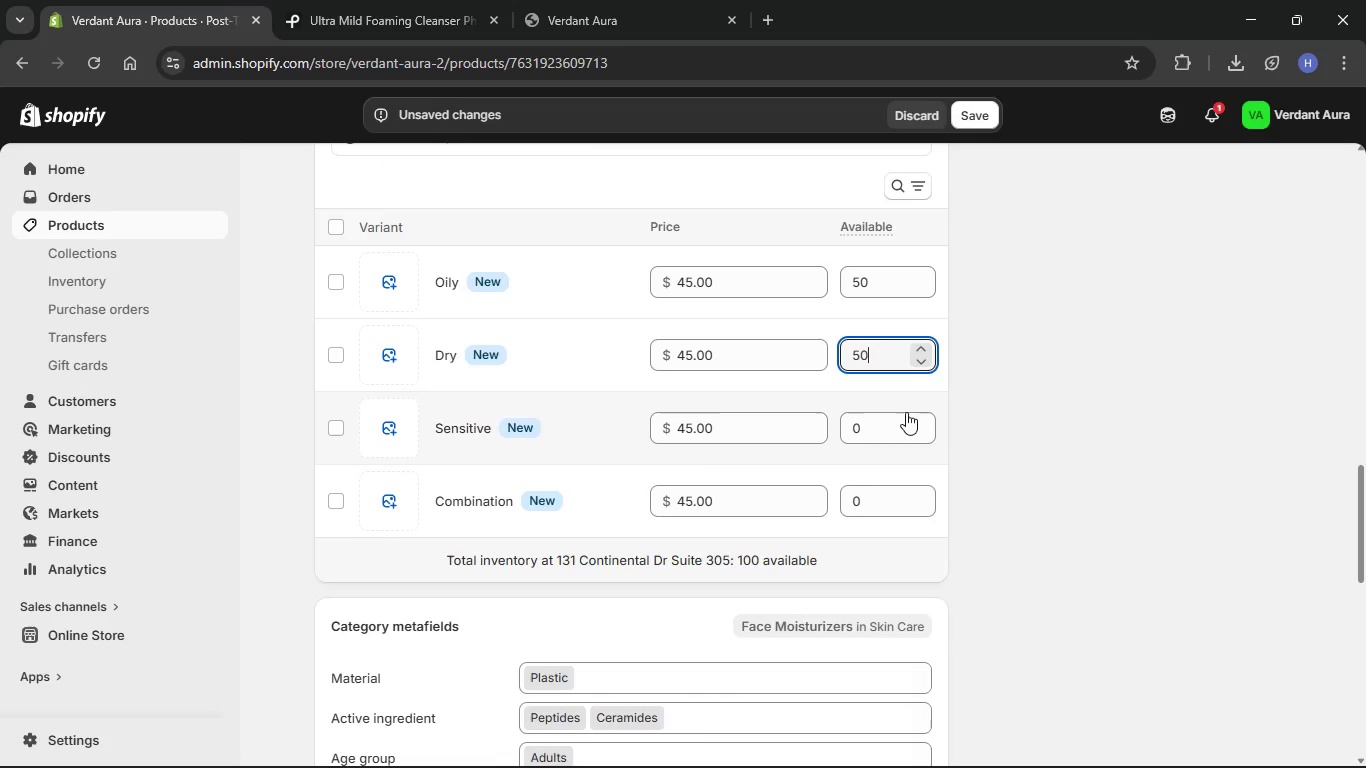 
left_click_drag(start_coordinate=[890, 421], to_coordinate=[902, 418])
 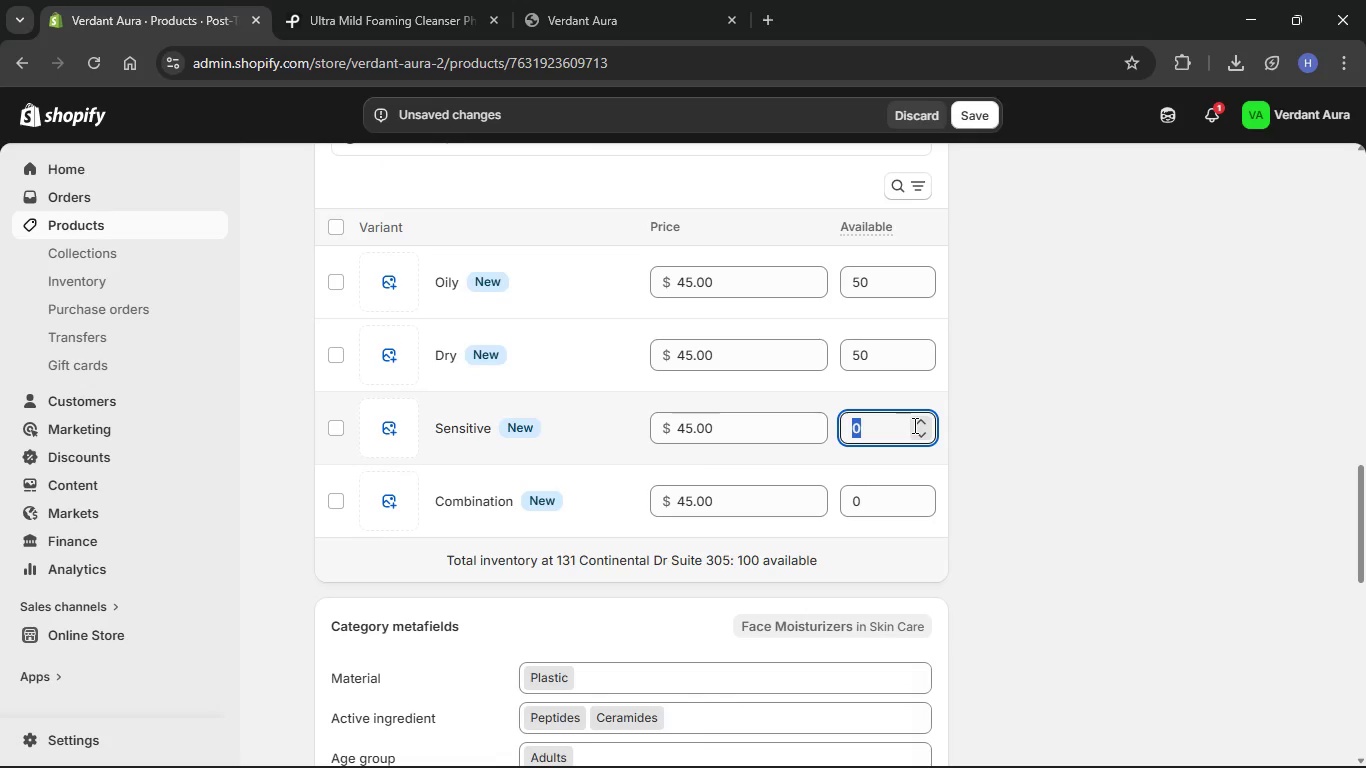 
key(Numpad4)
 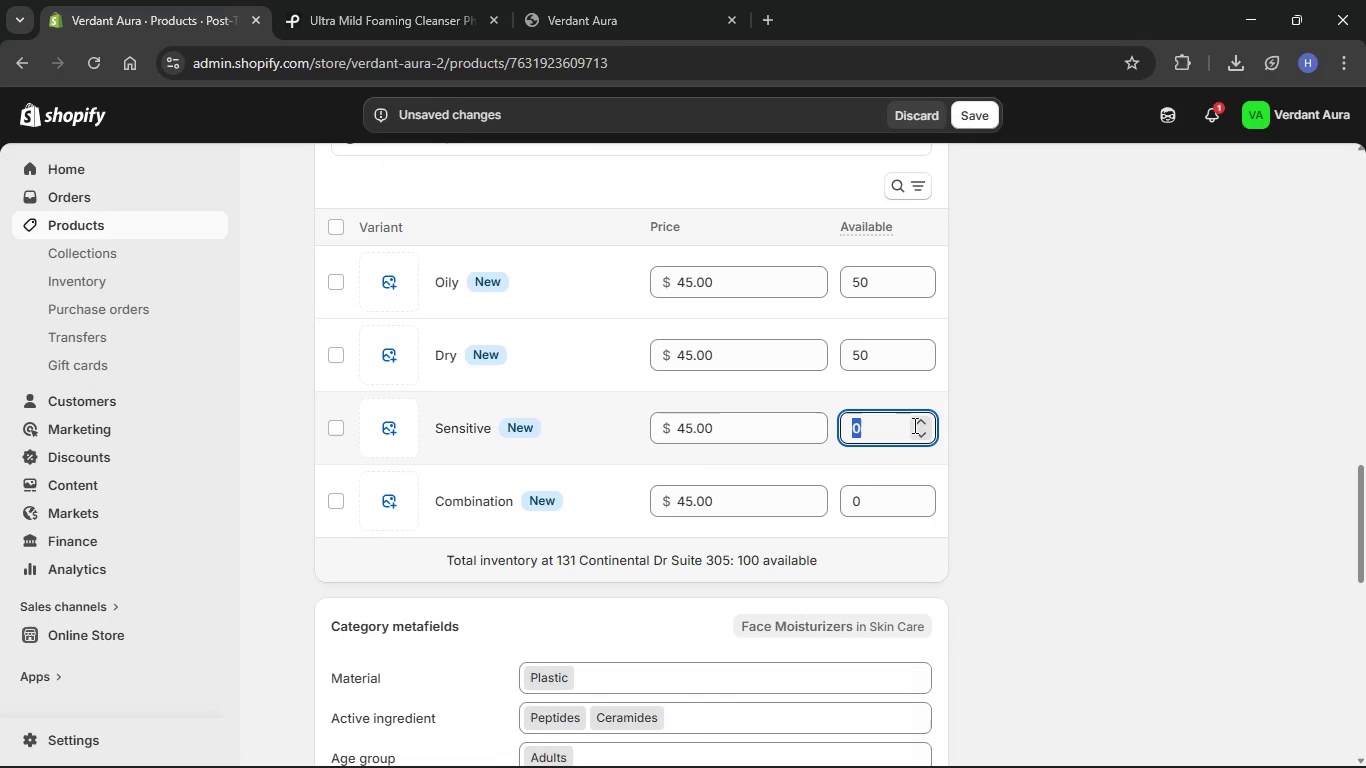 
key(Numpad5)
 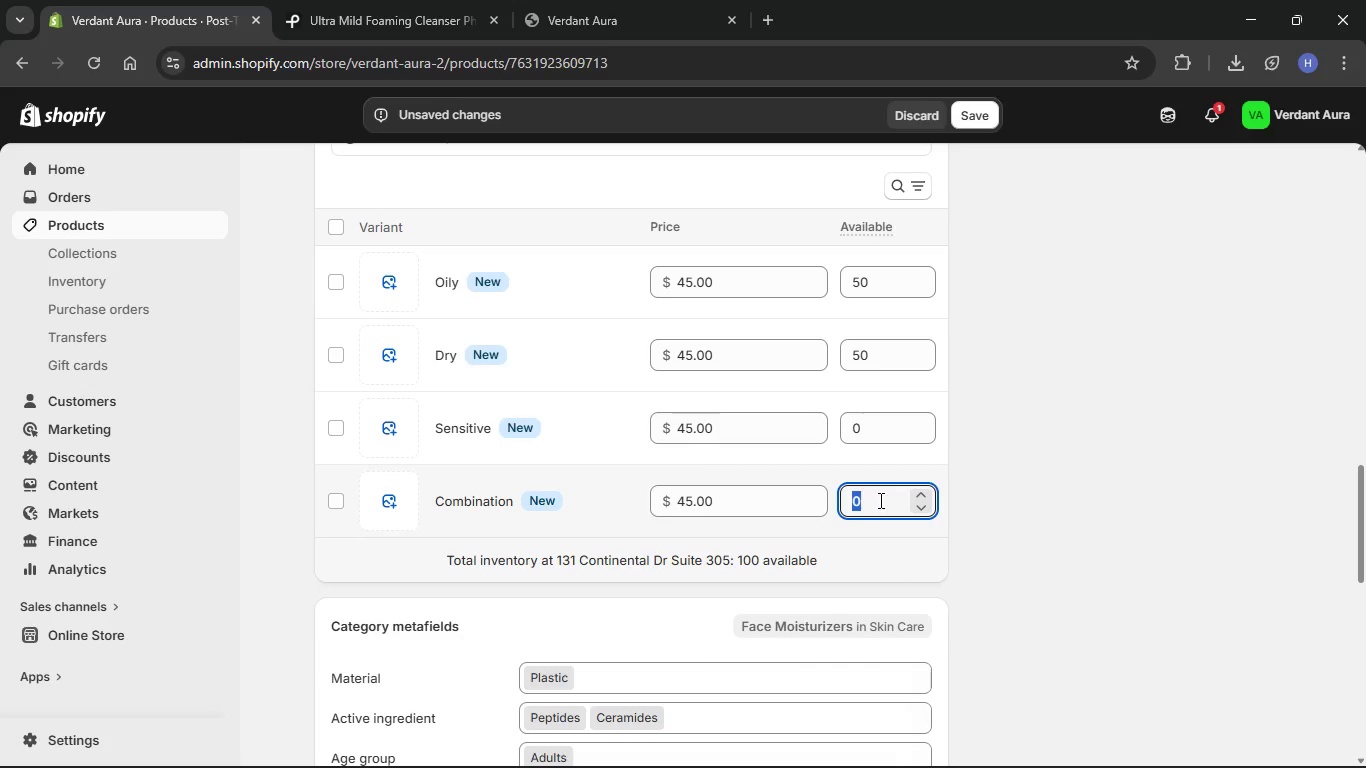 
key(Numpad4)
 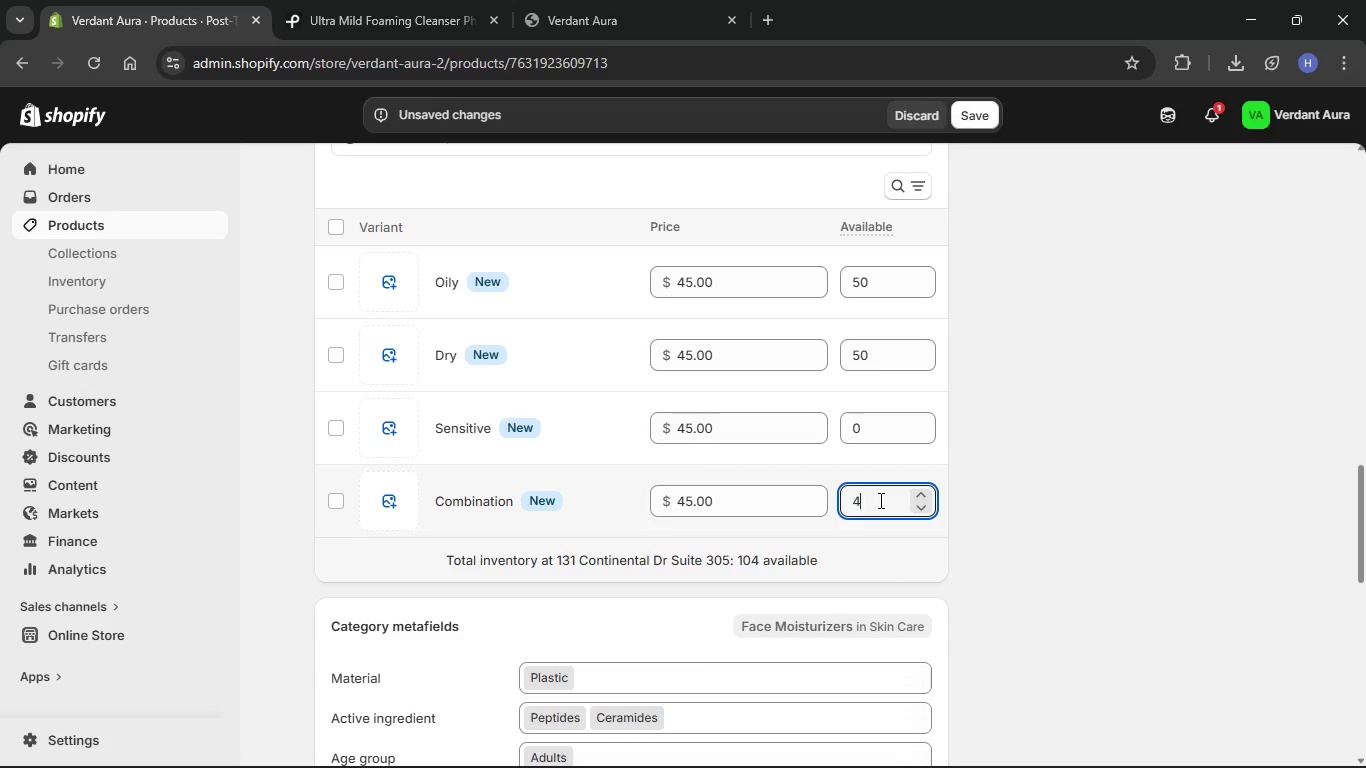 
key(Numpad0)
 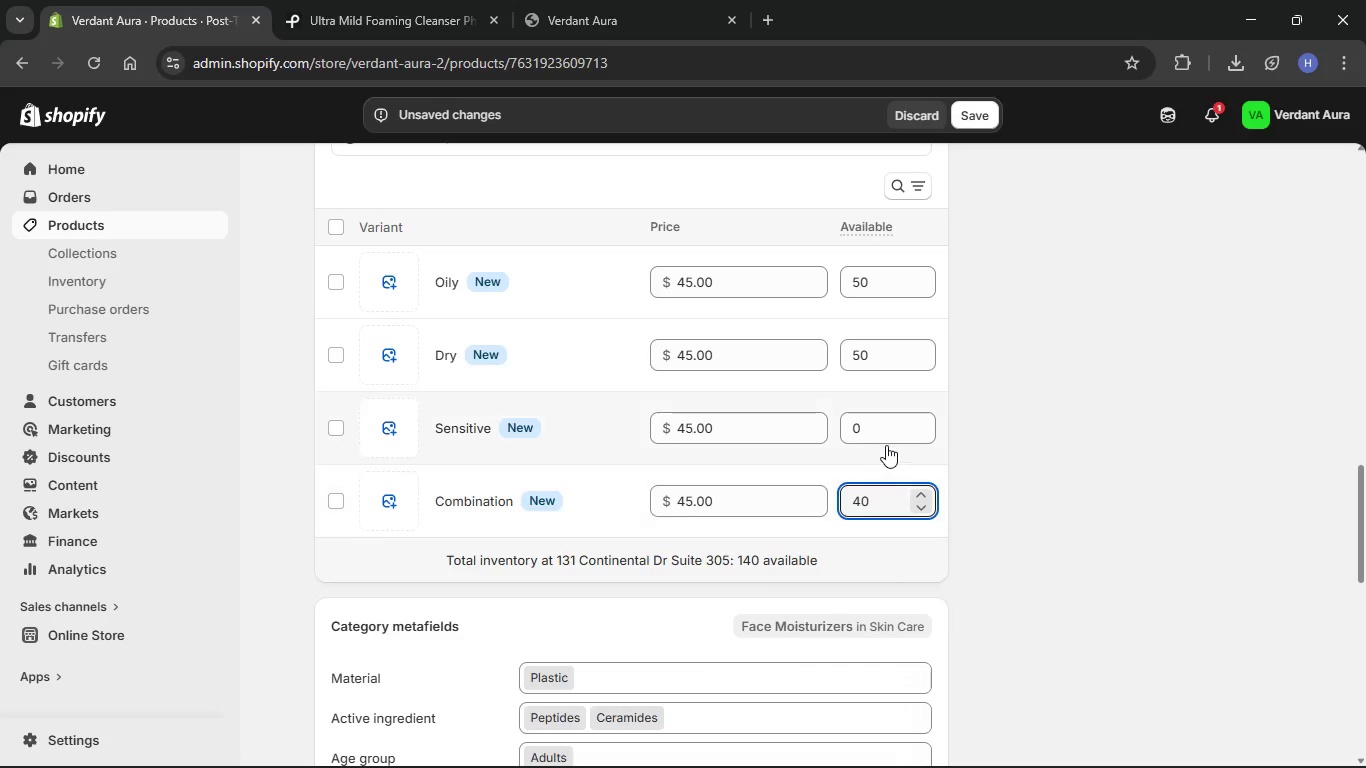 
left_click([886, 435])
 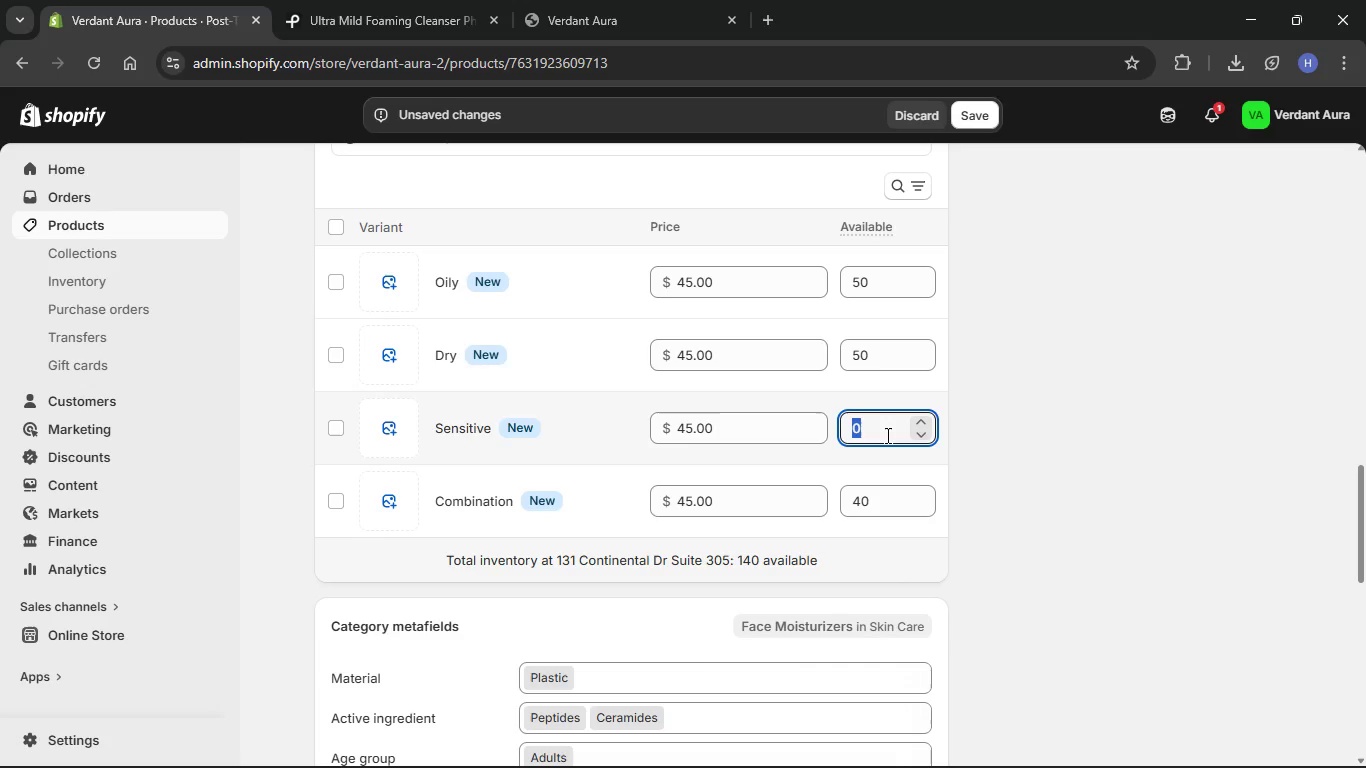 
key(Numpad4)
 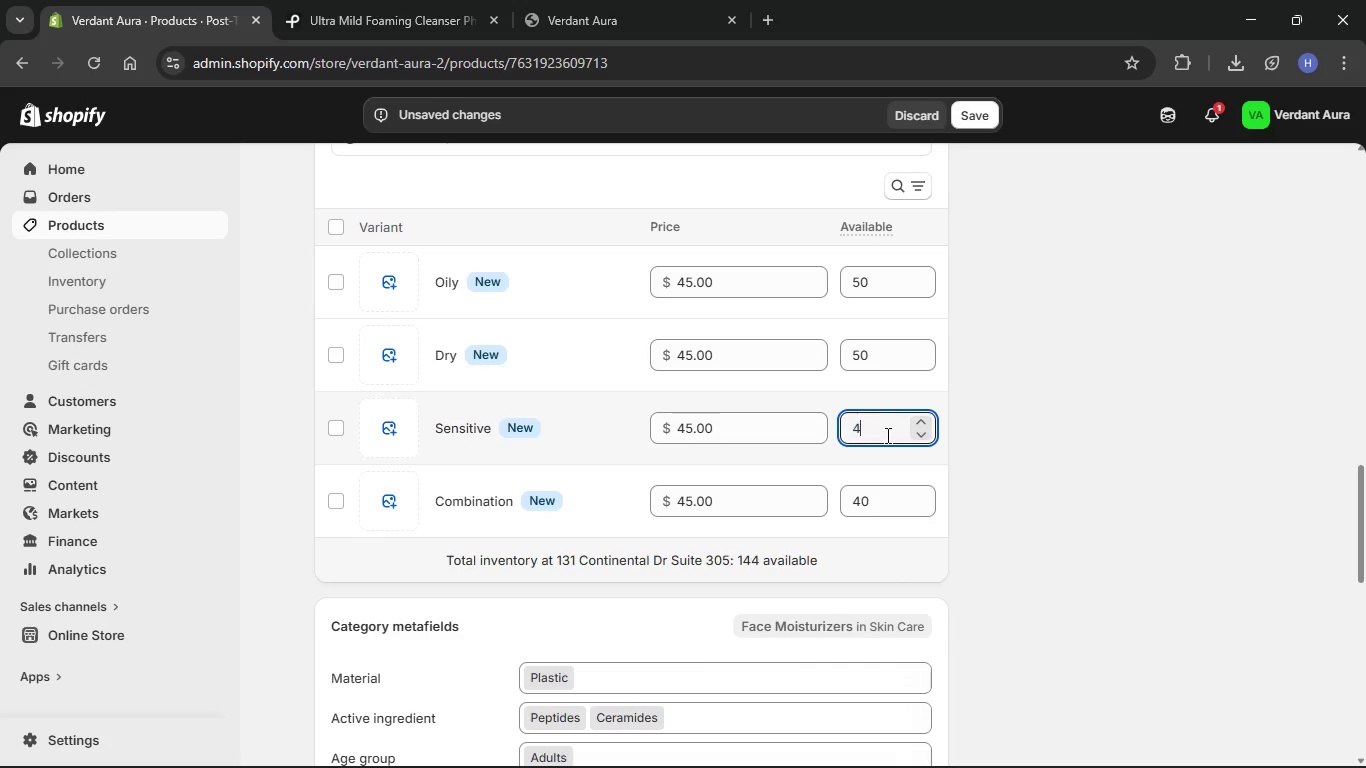 
key(Numpad5)
 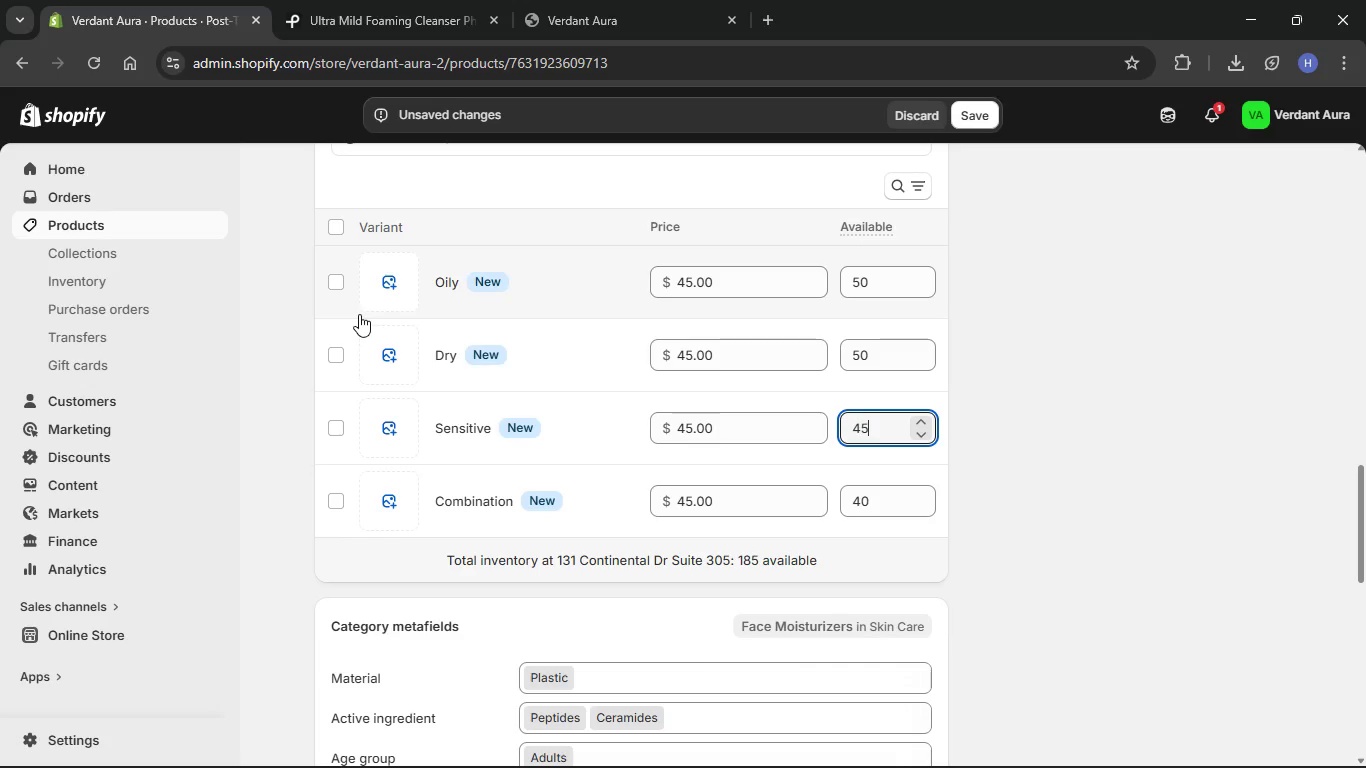 
scroll: coordinate [393, 331], scroll_direction: up, amount: 47.0
 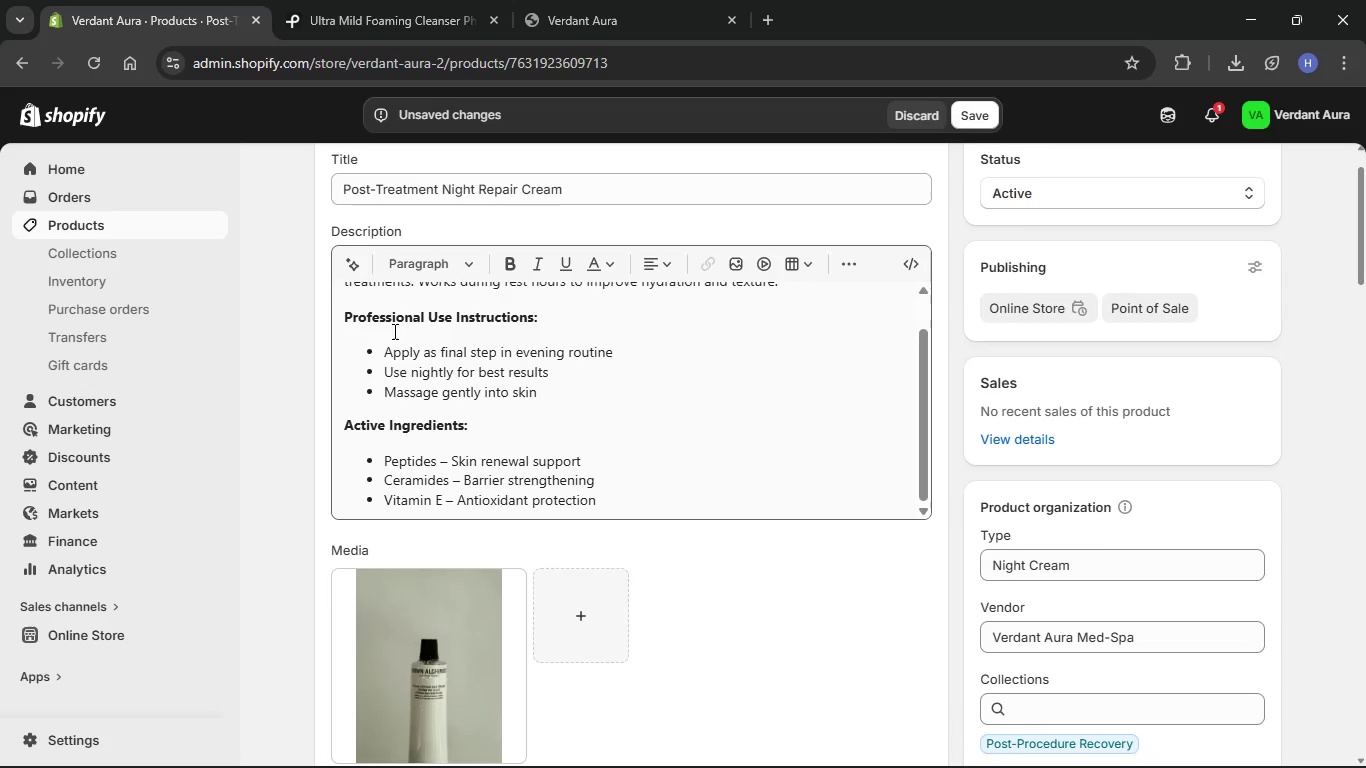 
wait(137.51)
 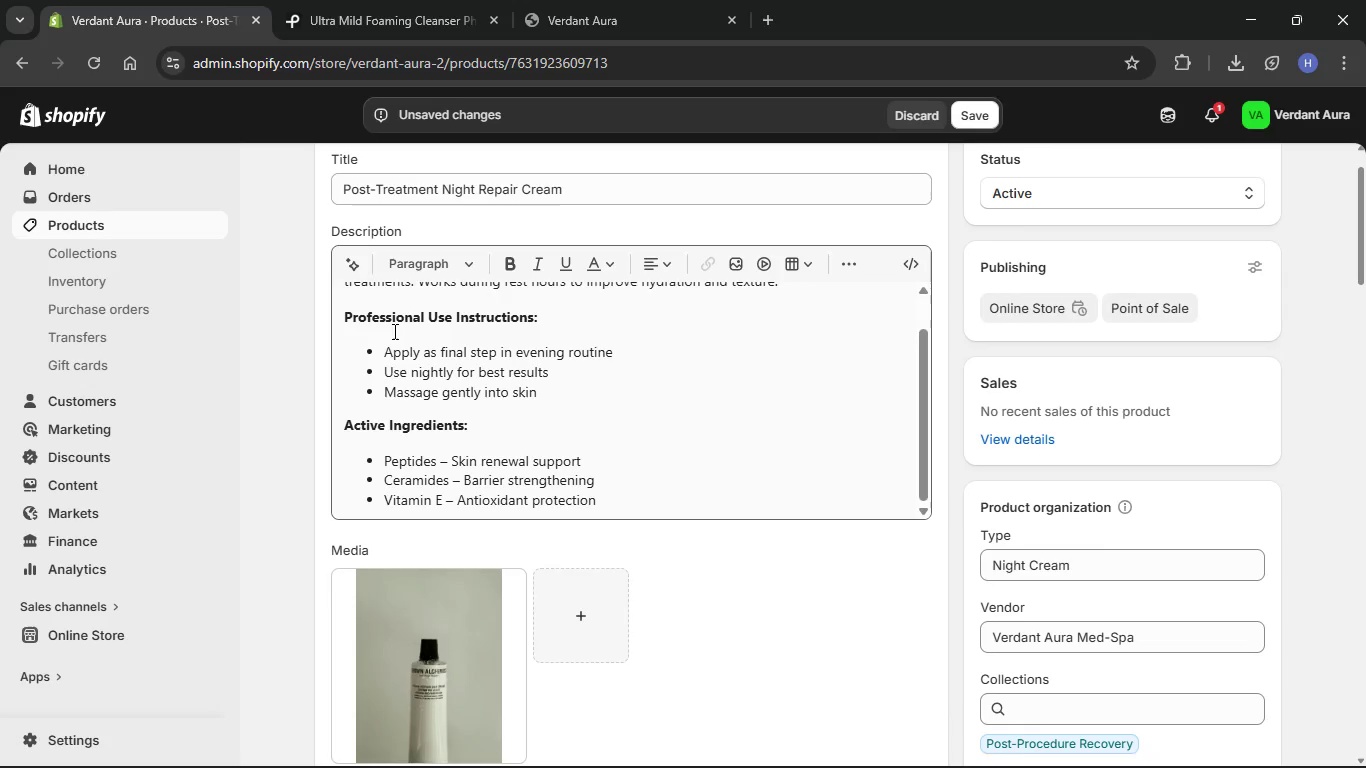 
scroll: coordinate [462, 368], scroll_direction: down, amount: 48.0
 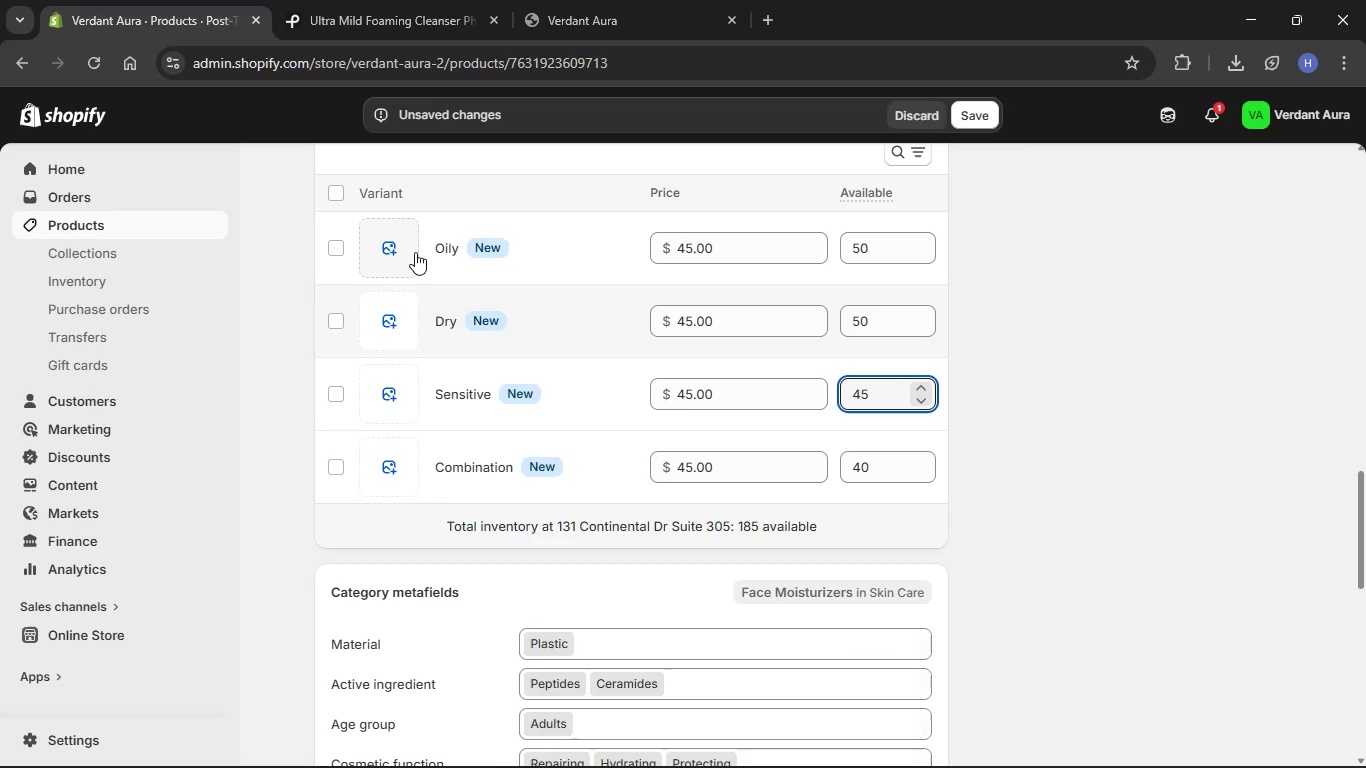 
scroll: coordinate [419, 252], scroll_direction: up, amount: 54.0
 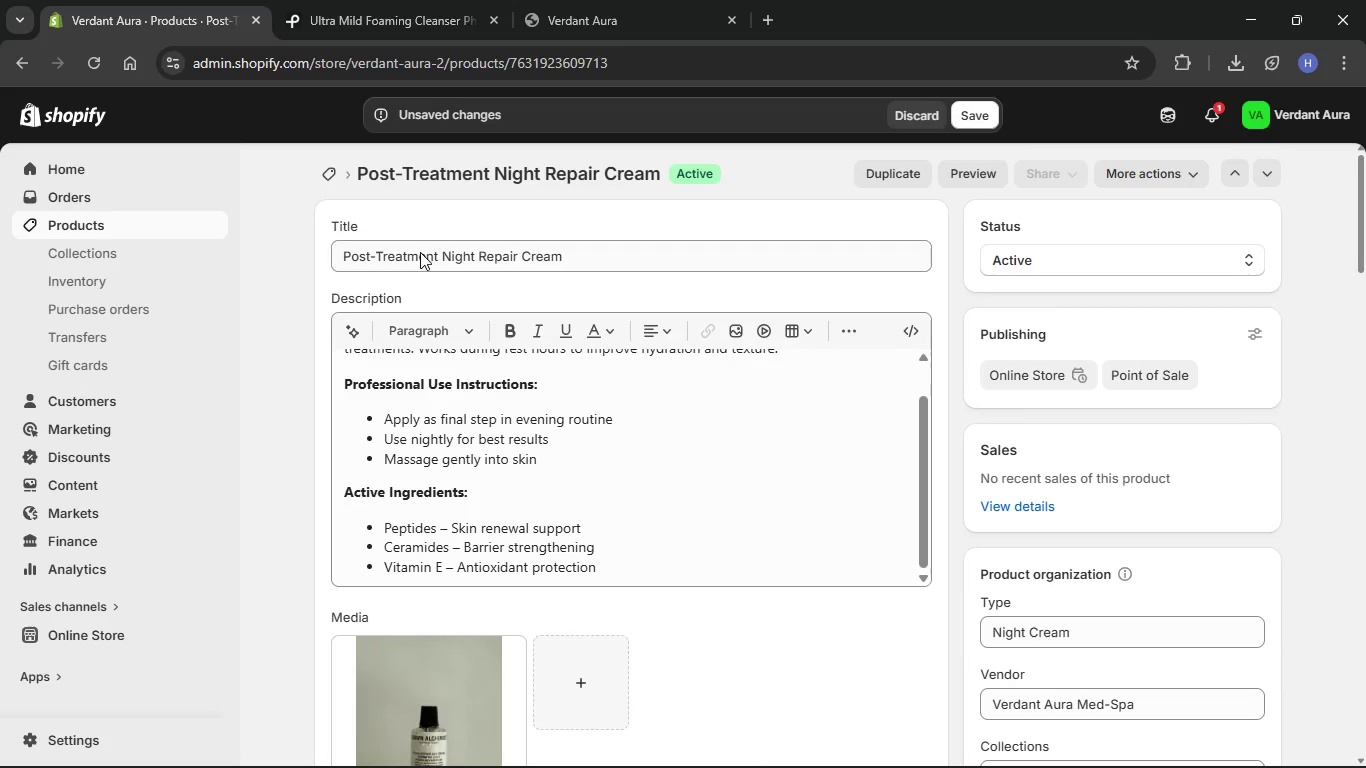 
scroll: coordinate [434, 327], scroll_direction: down, amount: 46.0
 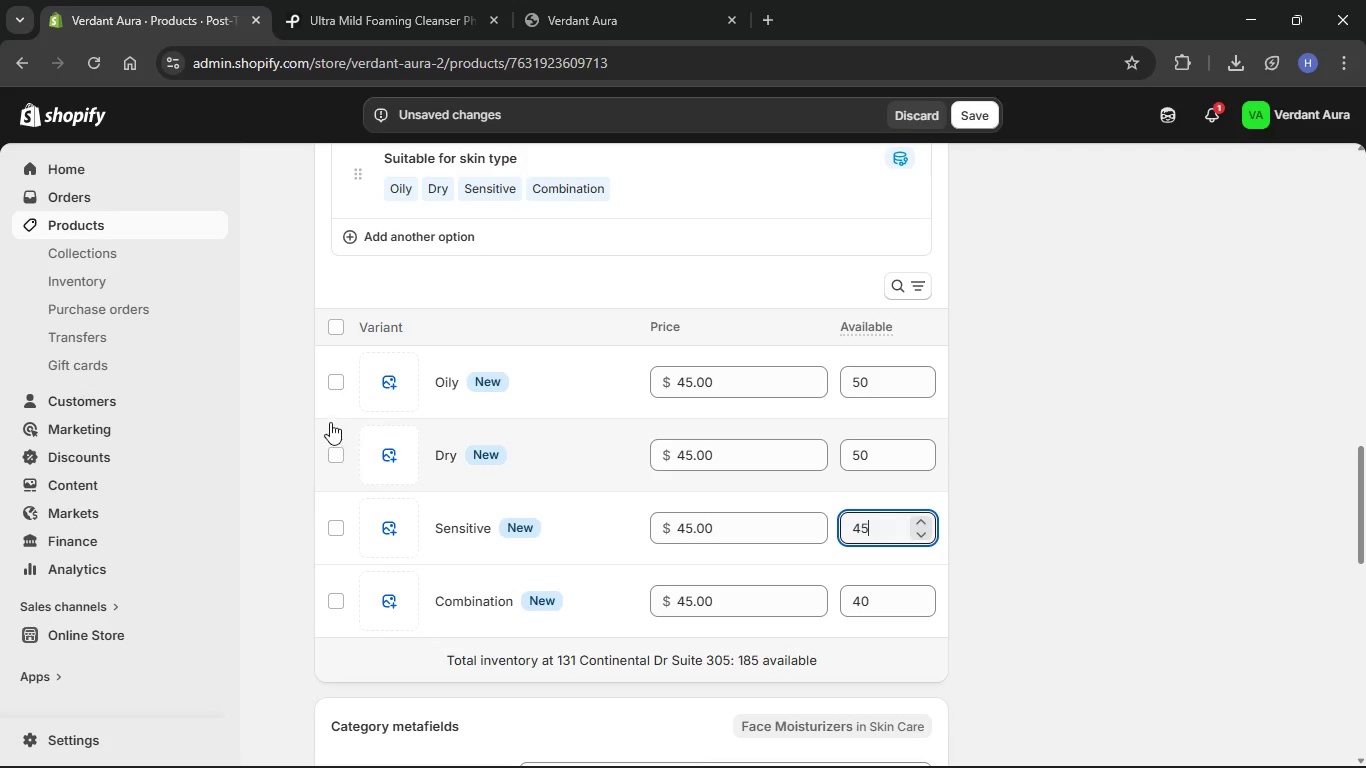 
left_click([326, 405])
 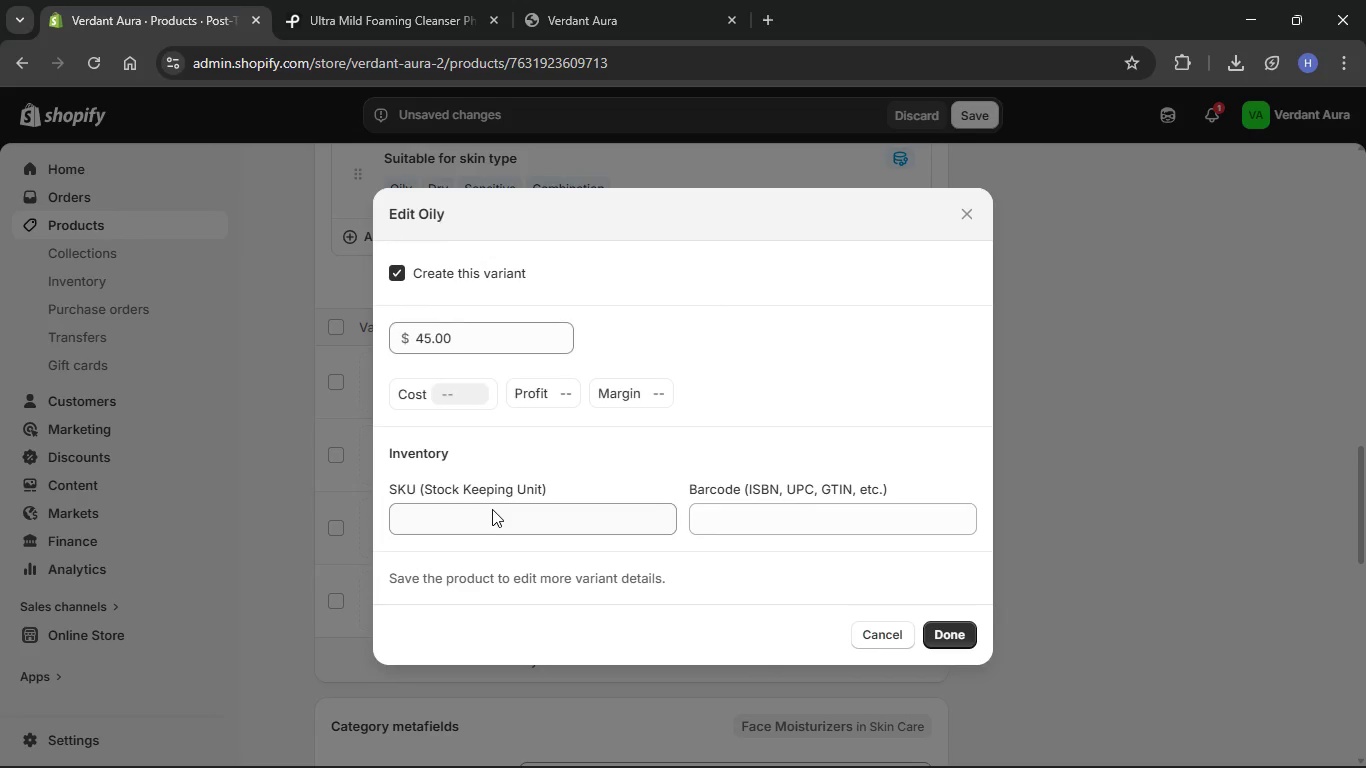 
left_click([489, 518])
 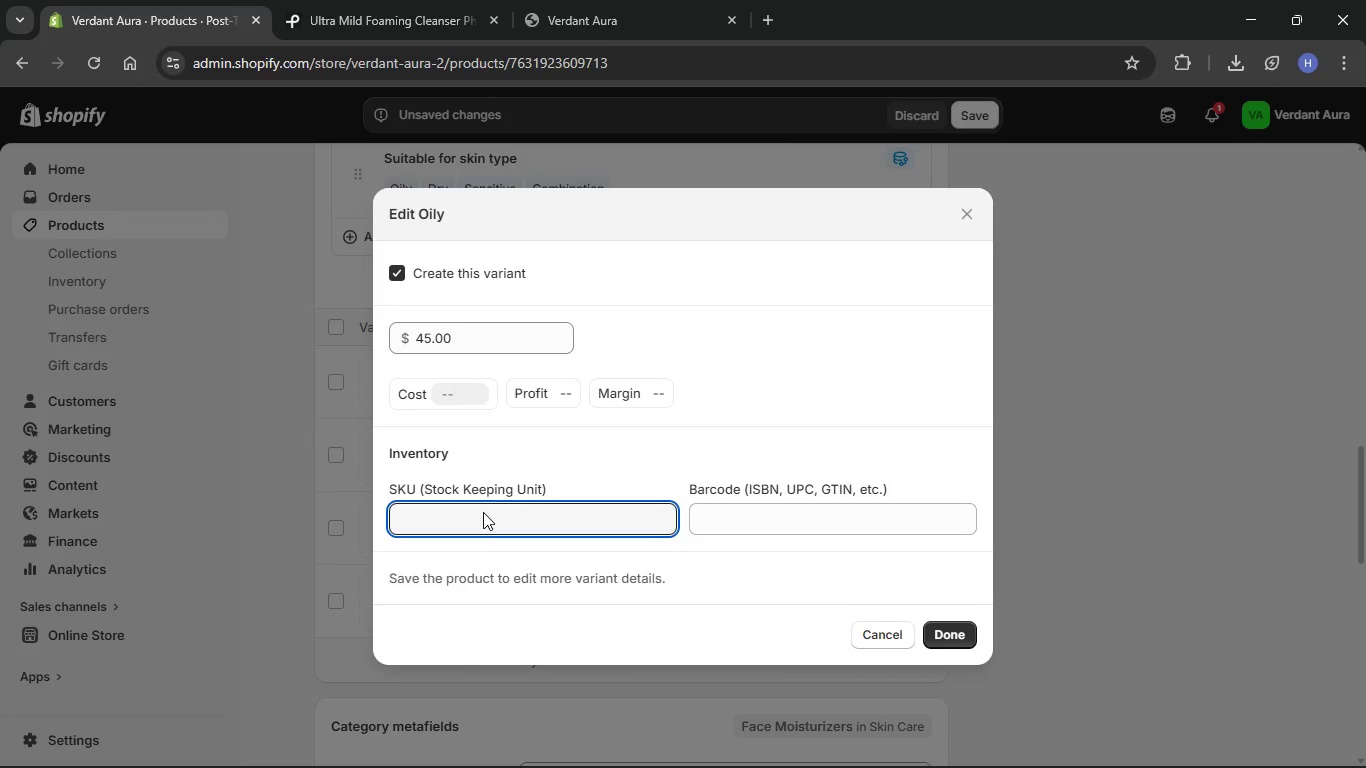 
type(VA-NRC-OILY)
 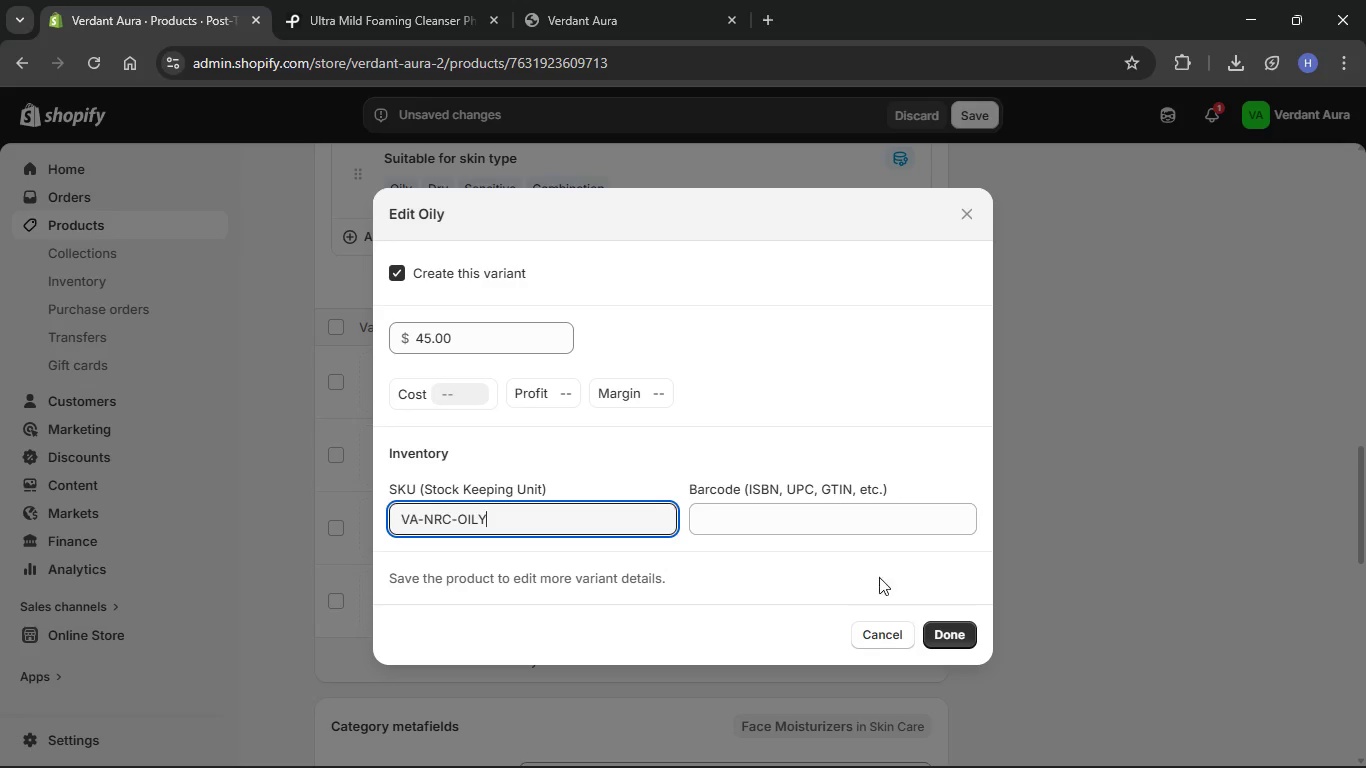 
left_click([935, 627])
 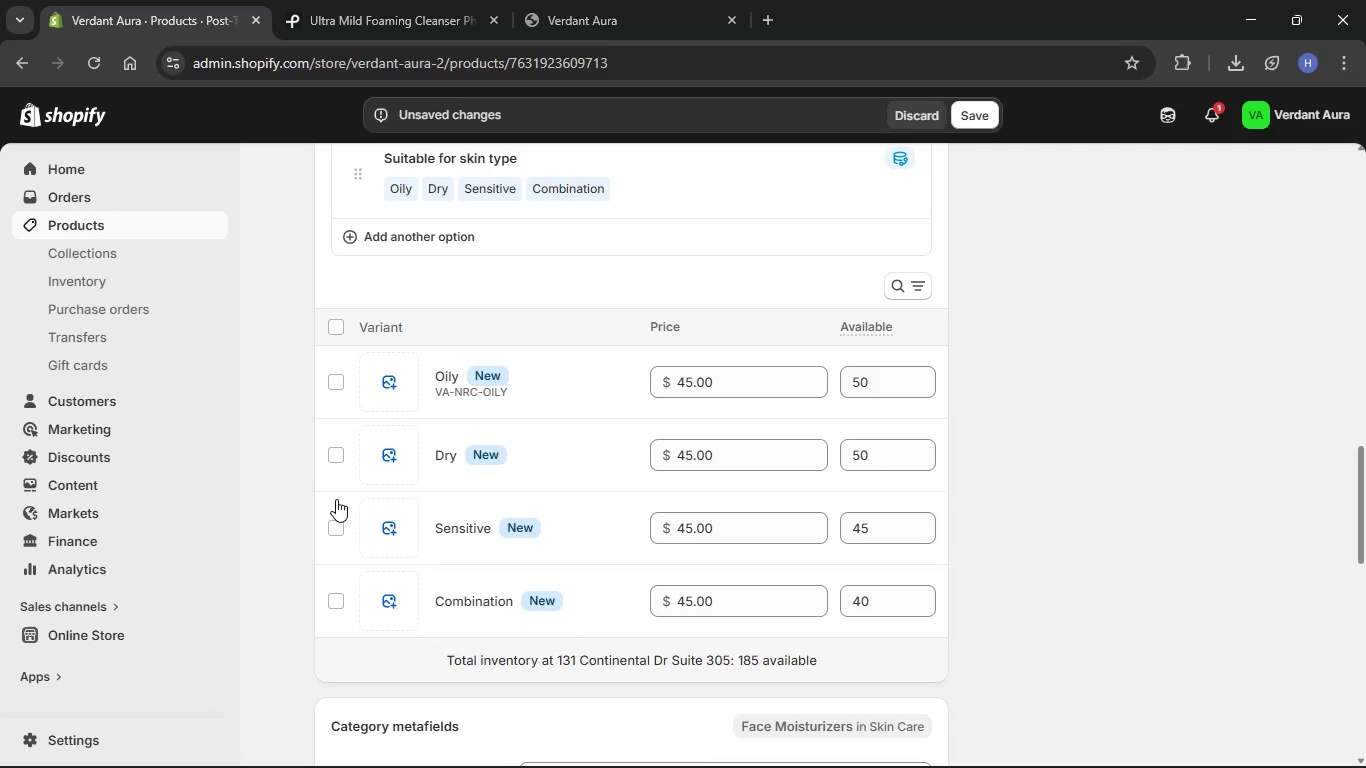 
left_click([325, 474])
 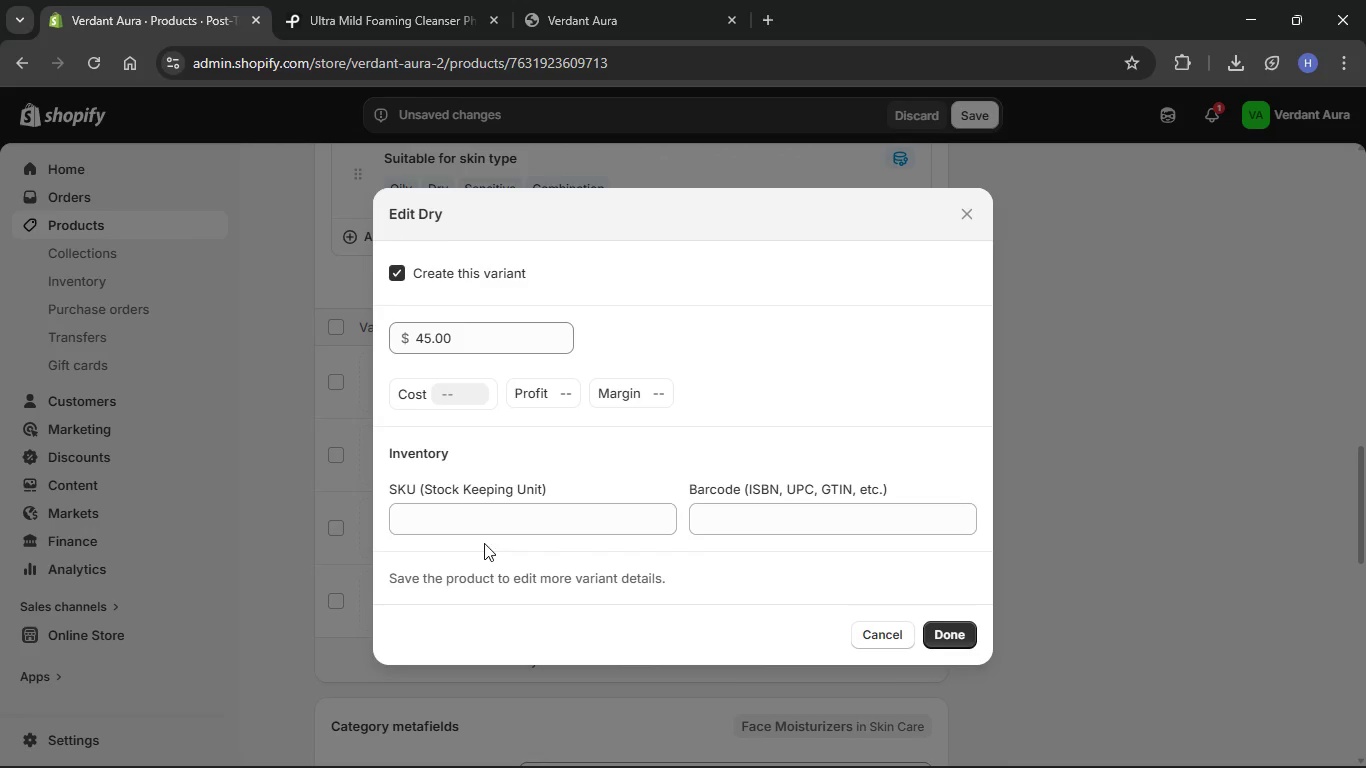 
left_click([477, 519])
 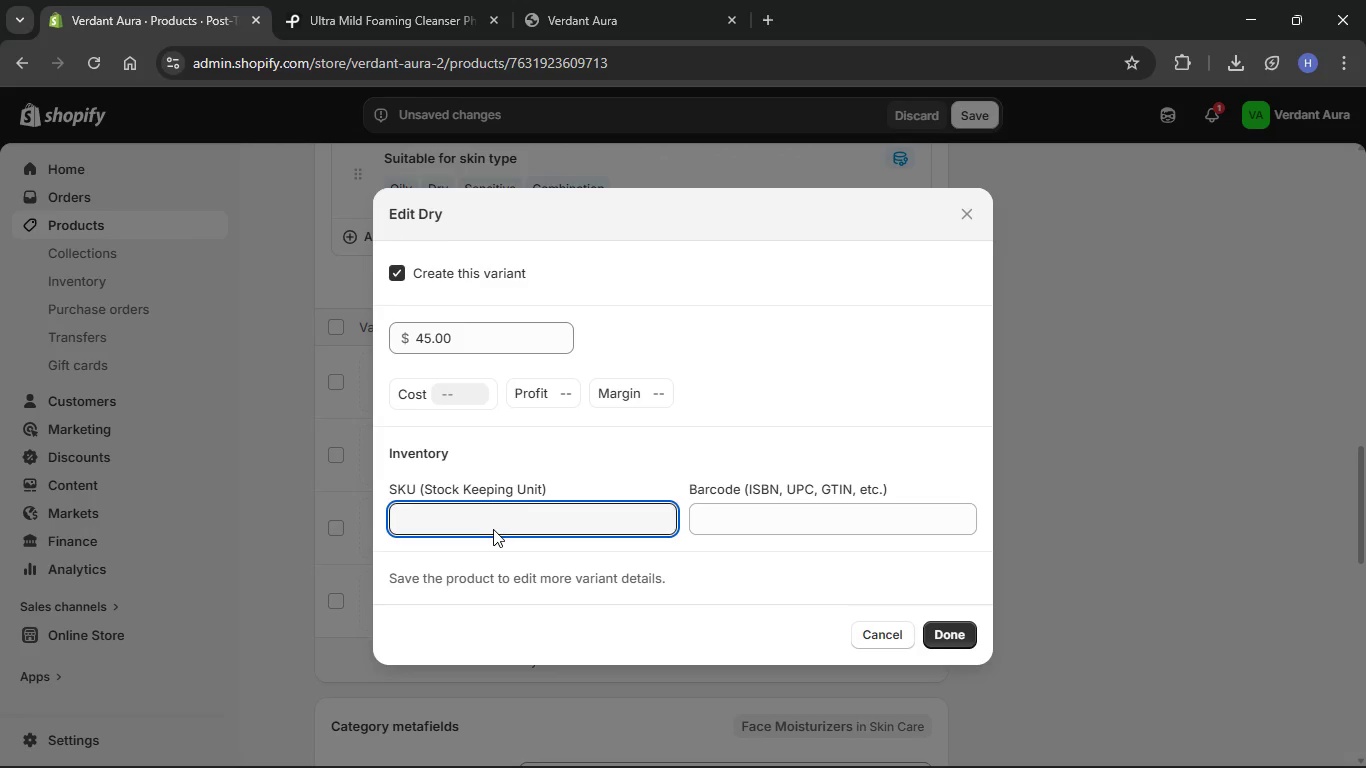 
type(VAA-)
key(Backspace)
key(Backspace)
type(-NRC-DRY)
 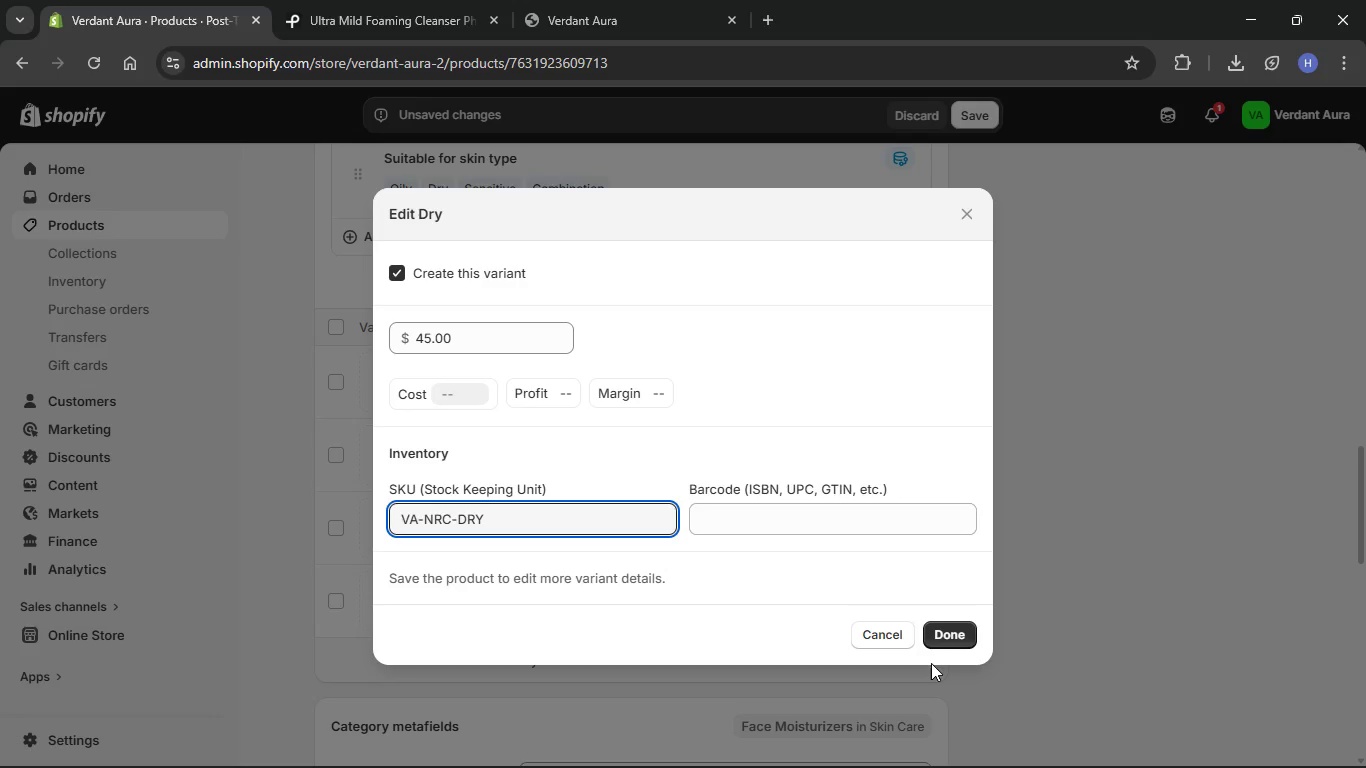 
left_click([942, 636])
 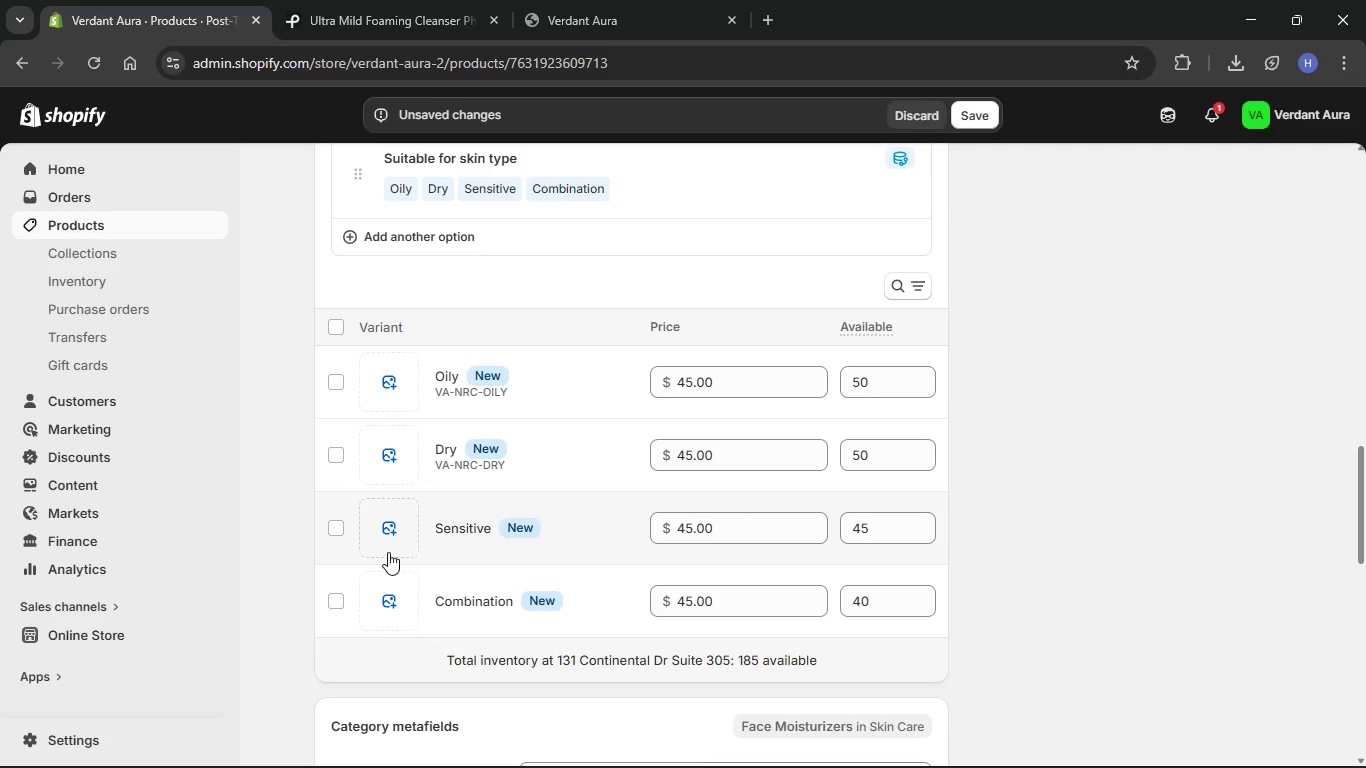 
left_click([334, 549])
 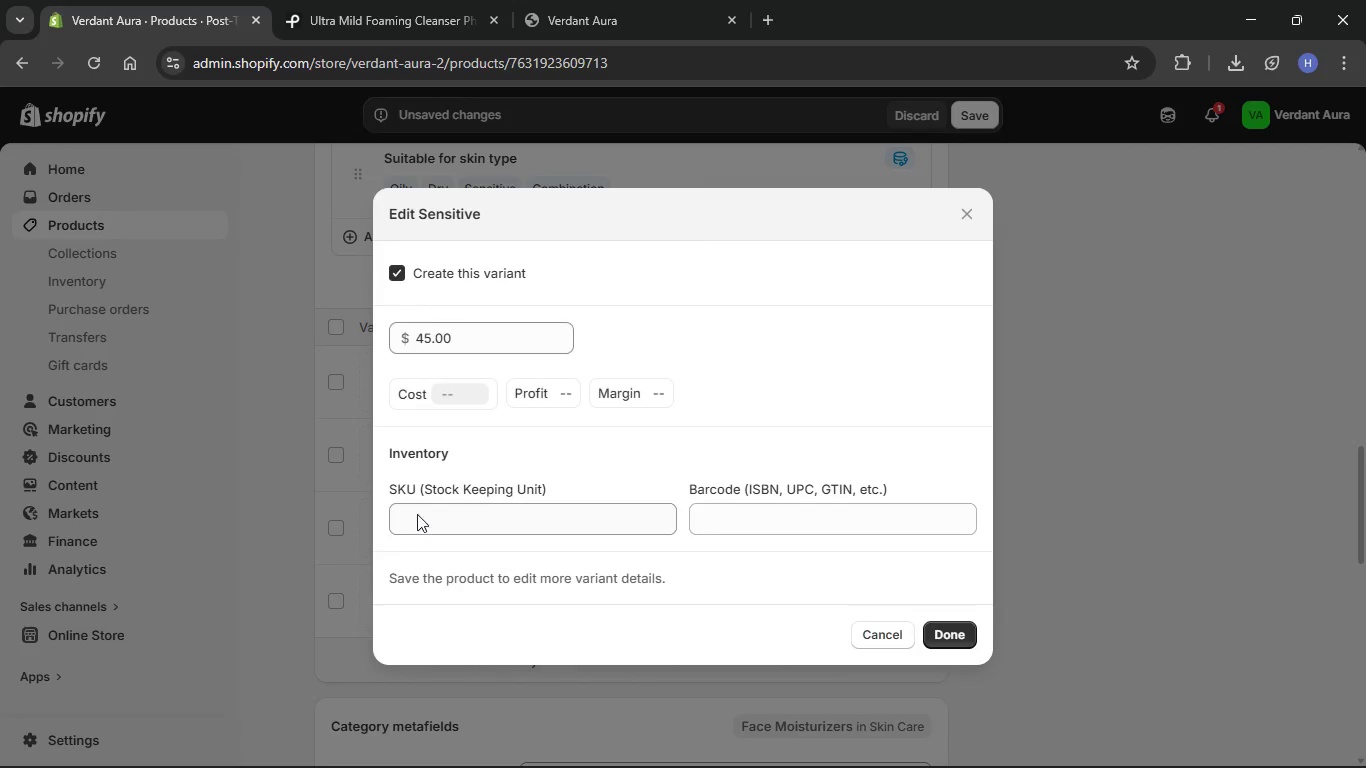 
left_click([424, 512])
 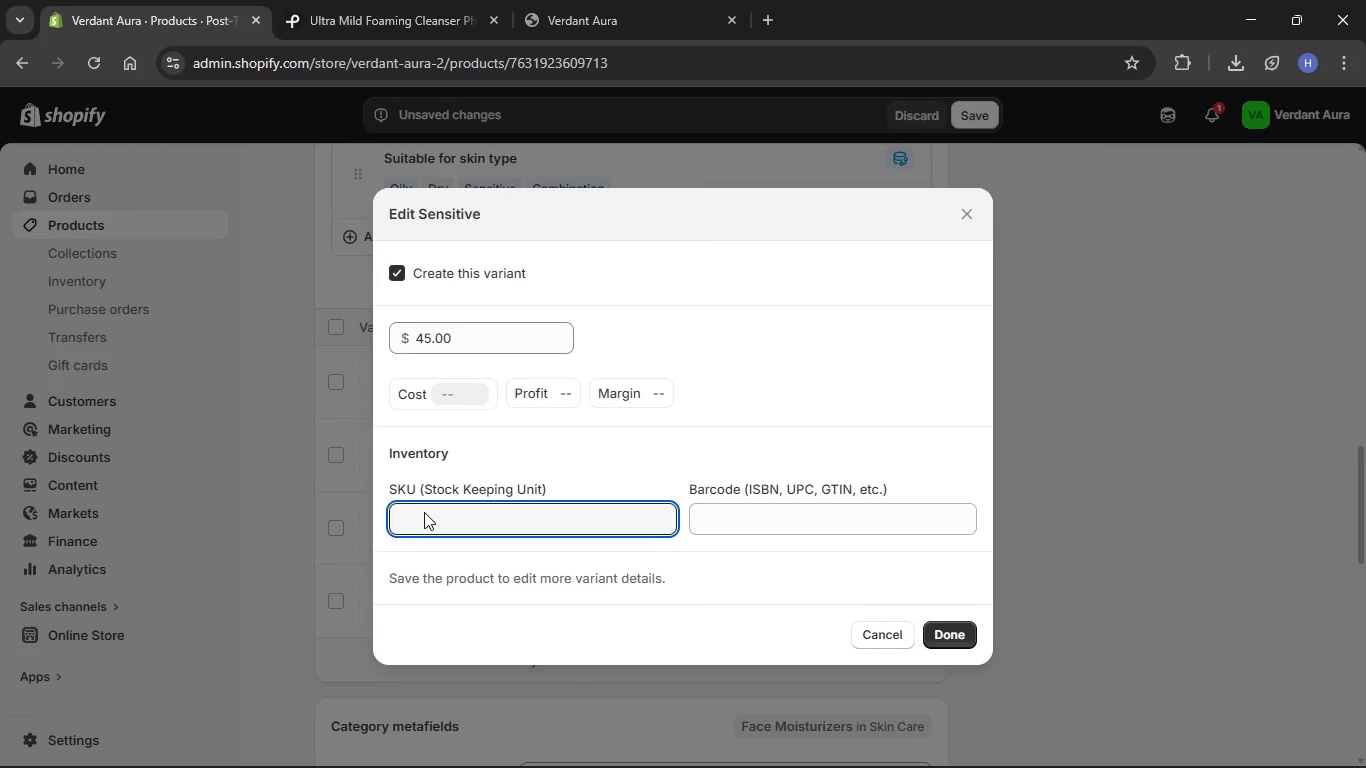 
type(VA-NRC-SEN)
 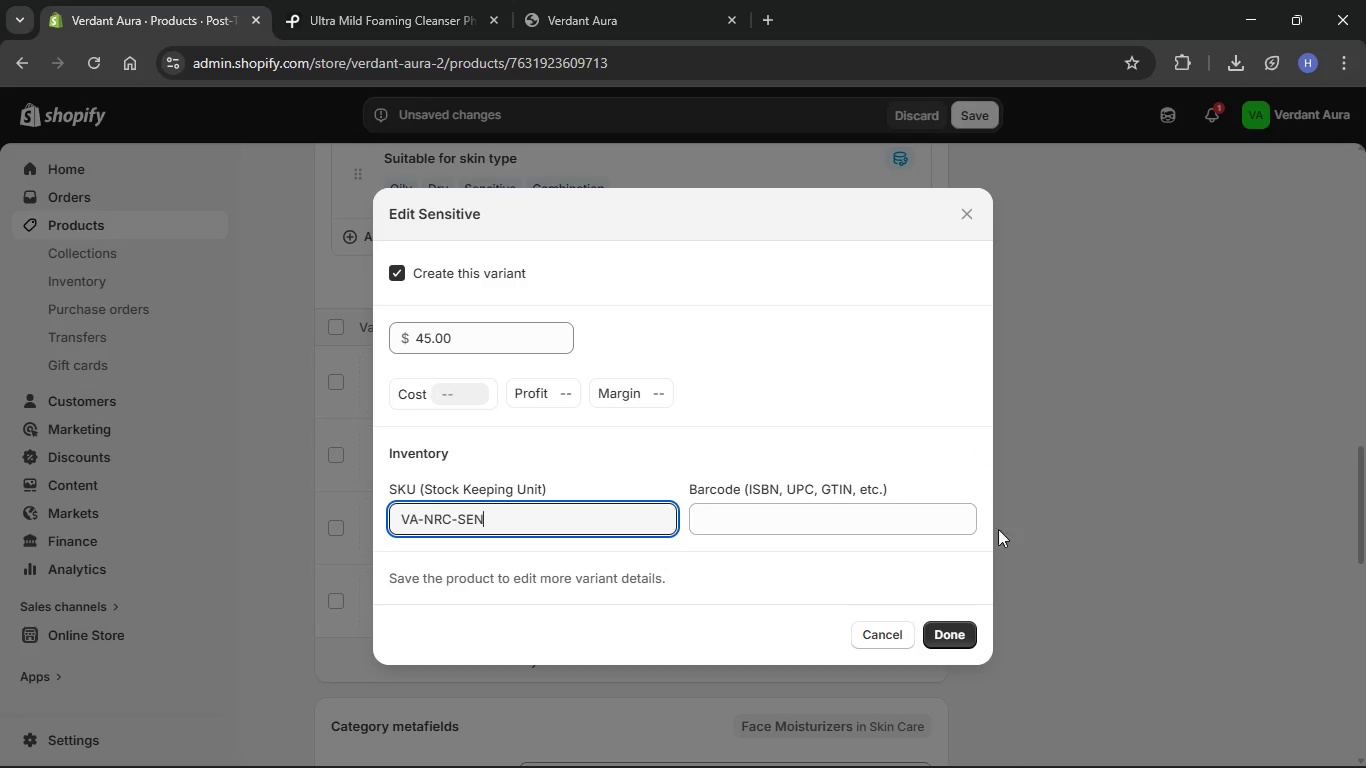 
left_click([946, 636])
 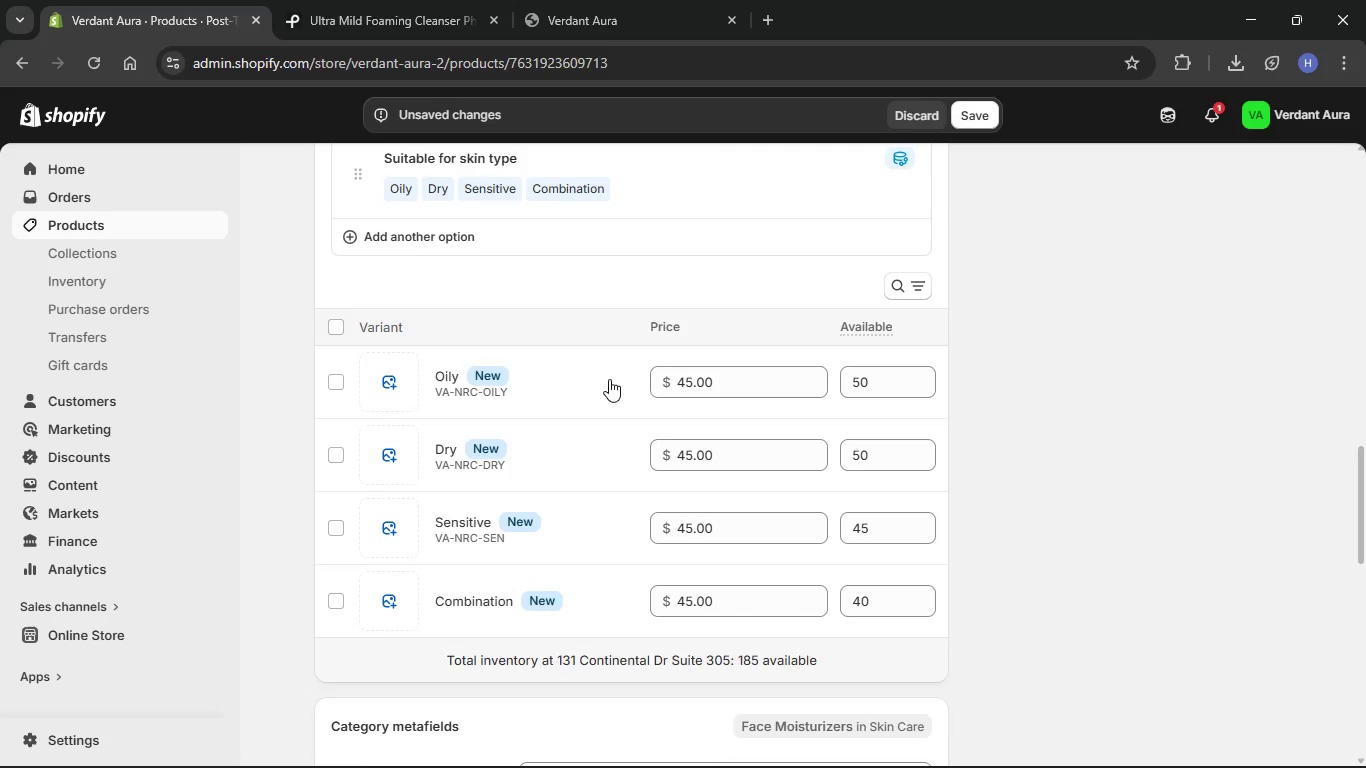 
scroll: coordinate [601, 372], scroll_direction: down, amount: 4.0
 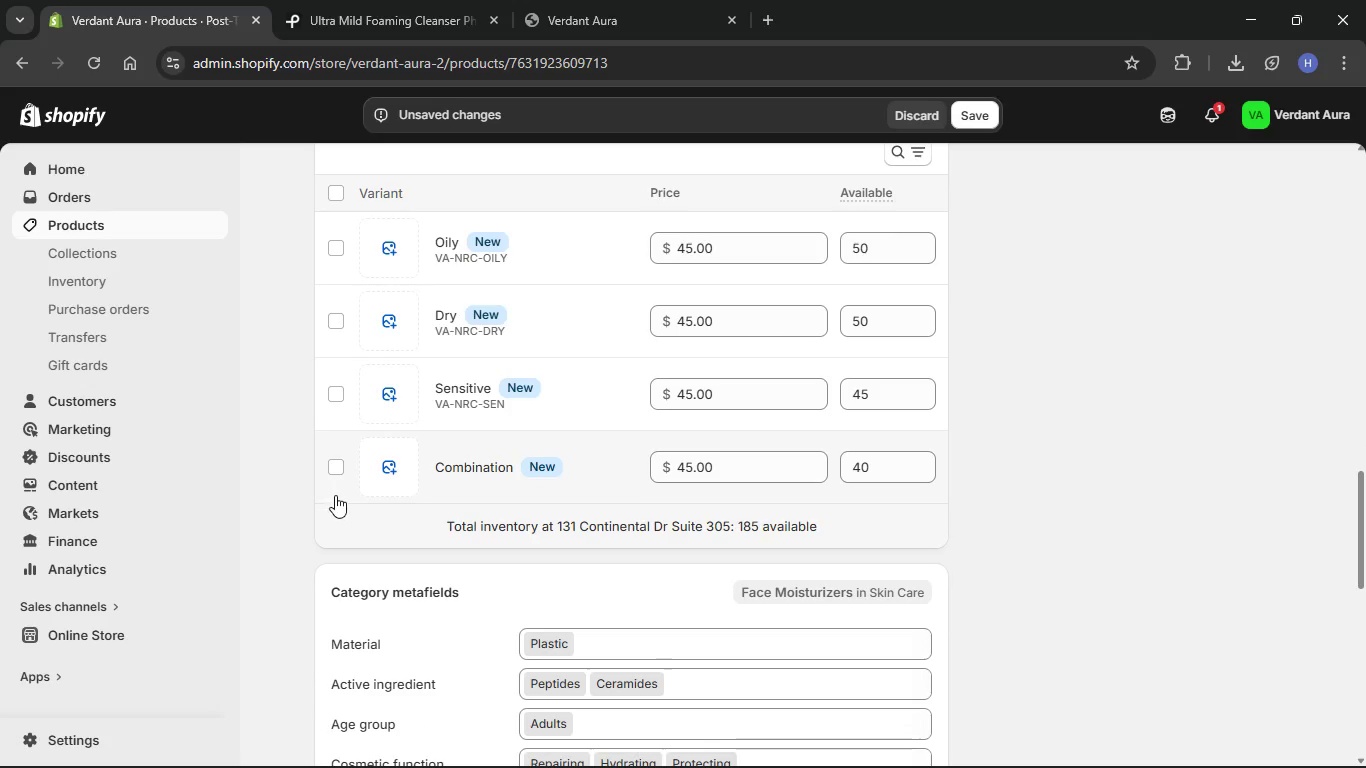 
left_click([354, 497])
 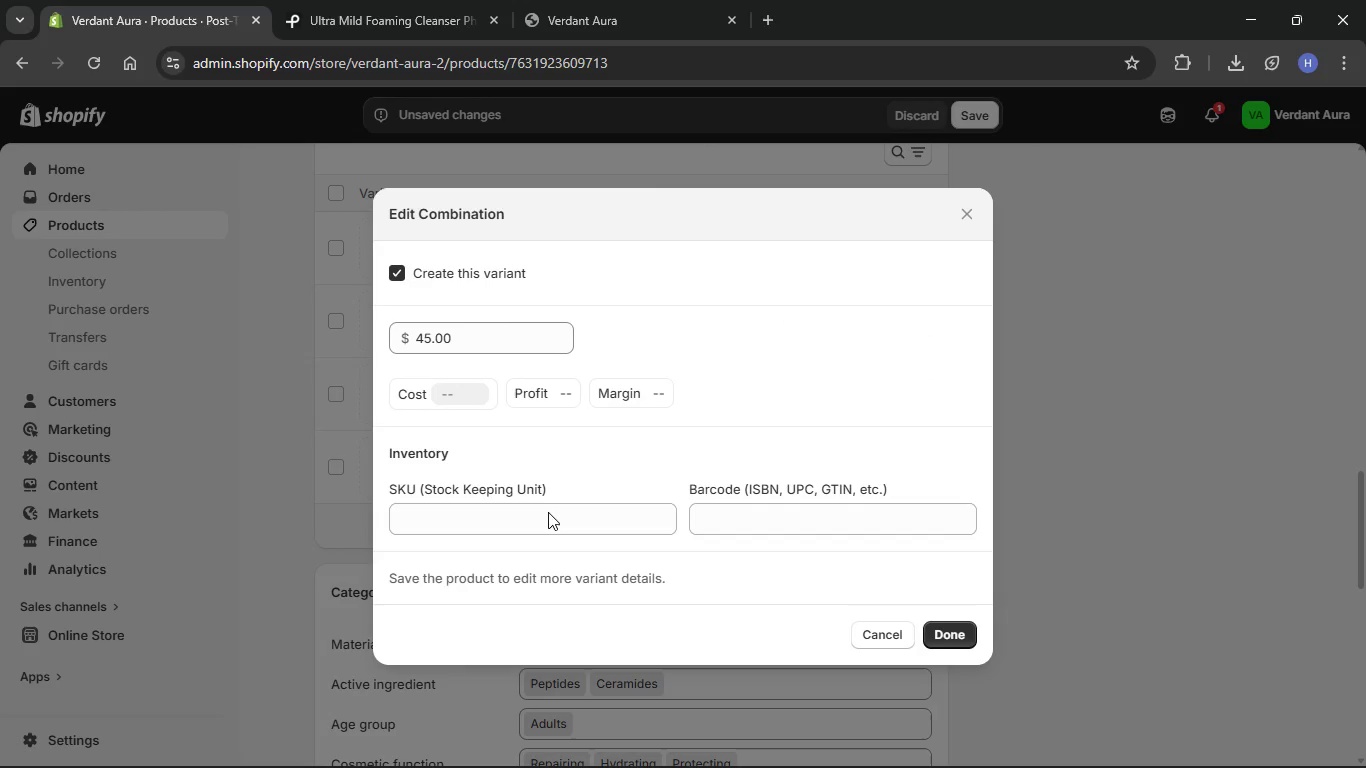 
left_click([549, 518])
 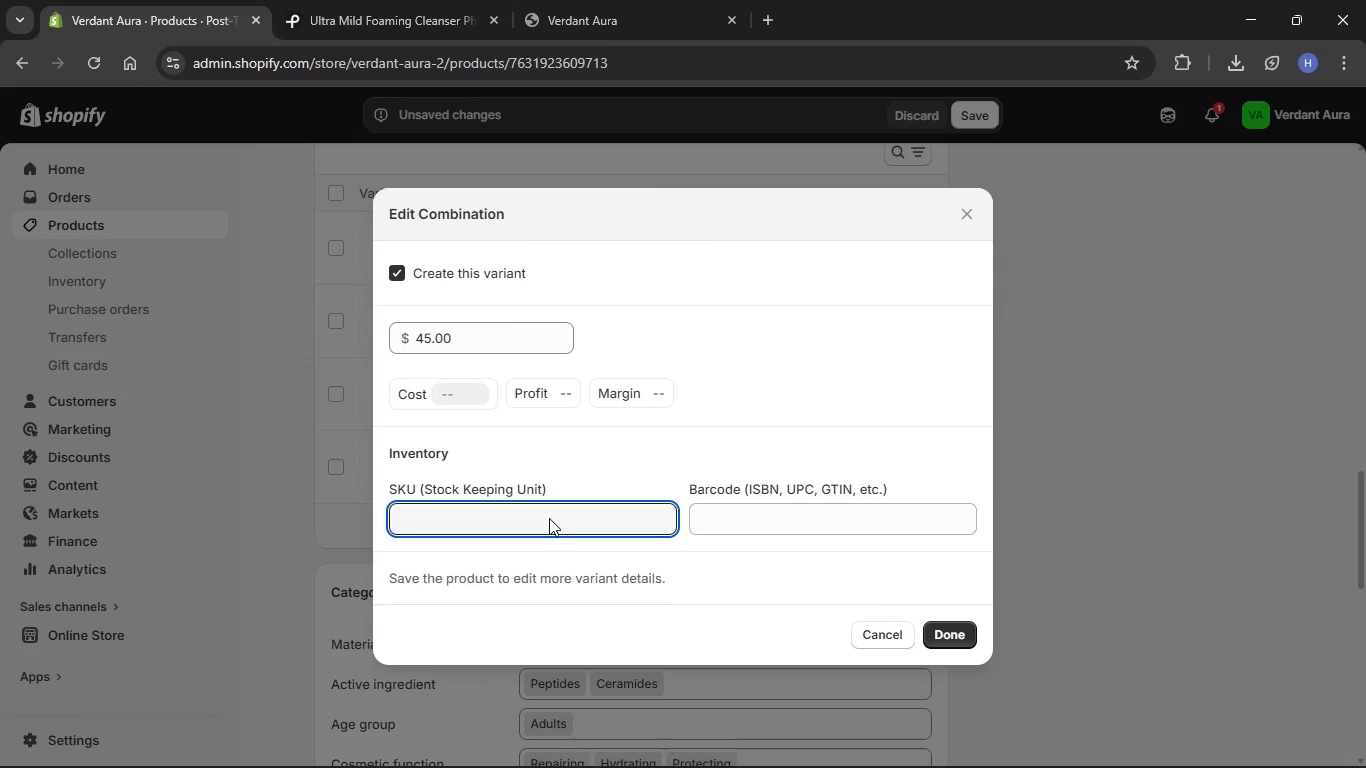 
type(VA-NRC-COM)
 